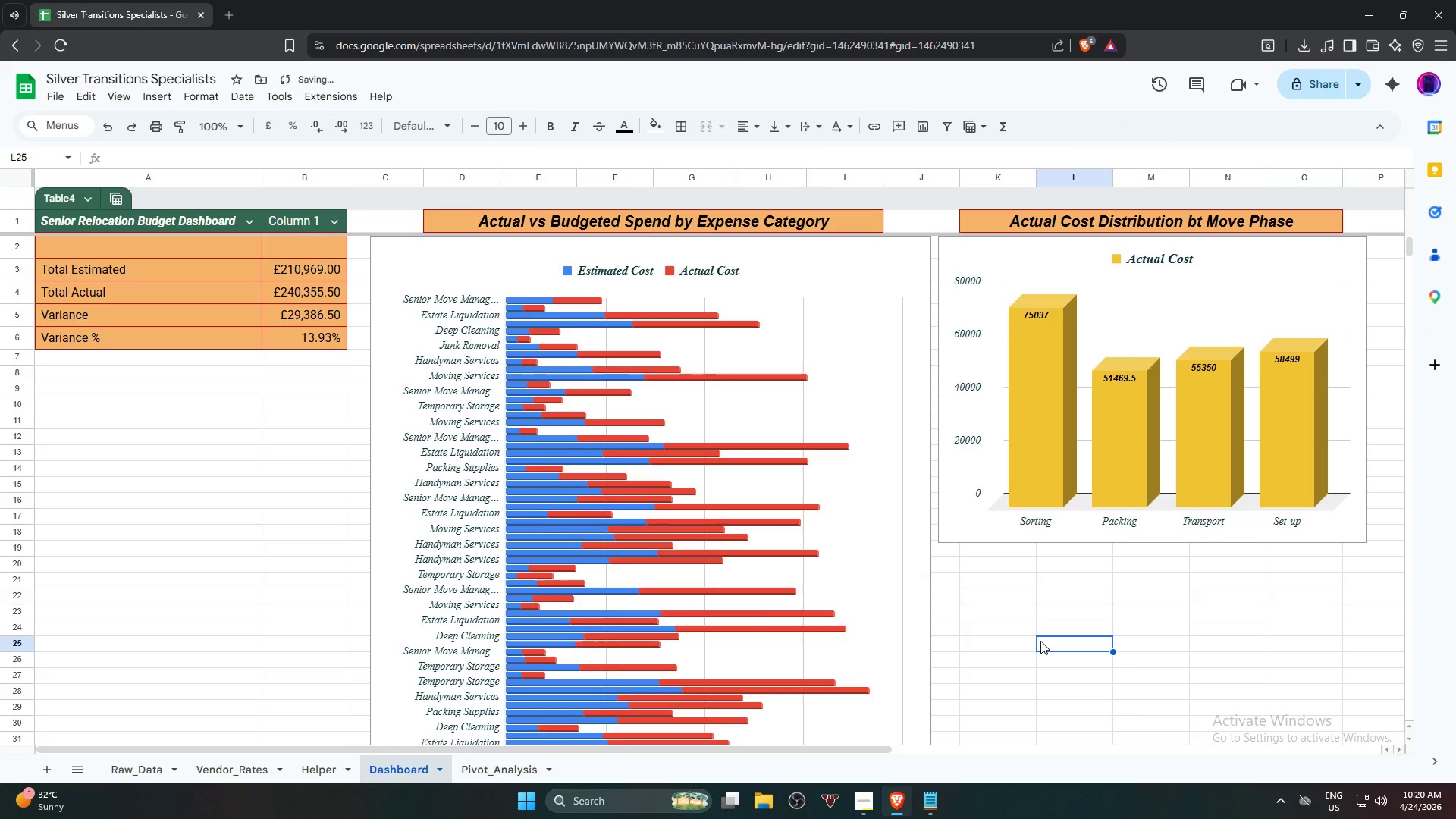 
scroll: coordinate [1040, 641], scroll_direction: down, amount: 1.0
 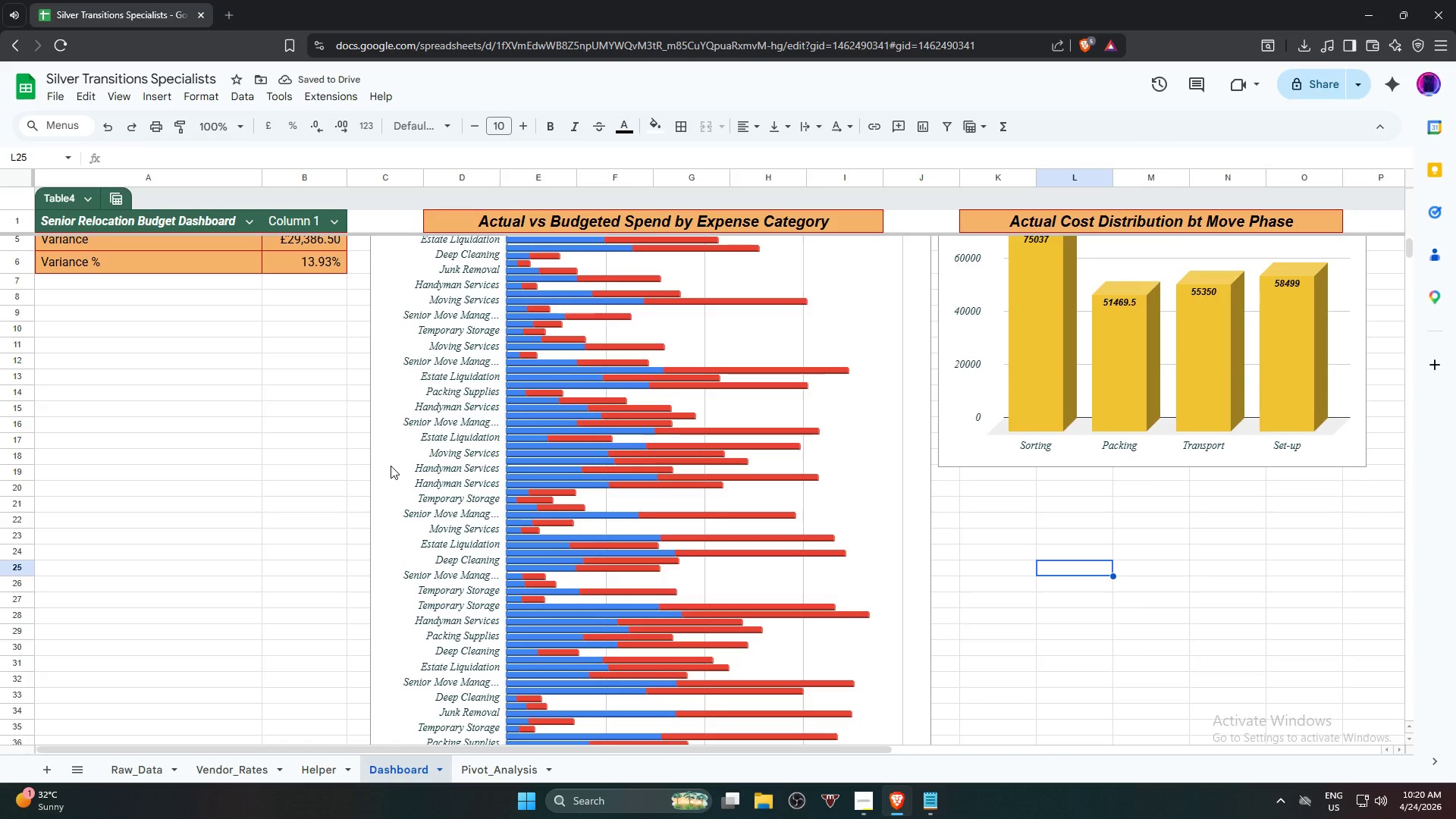 
left_click([391, 466])
 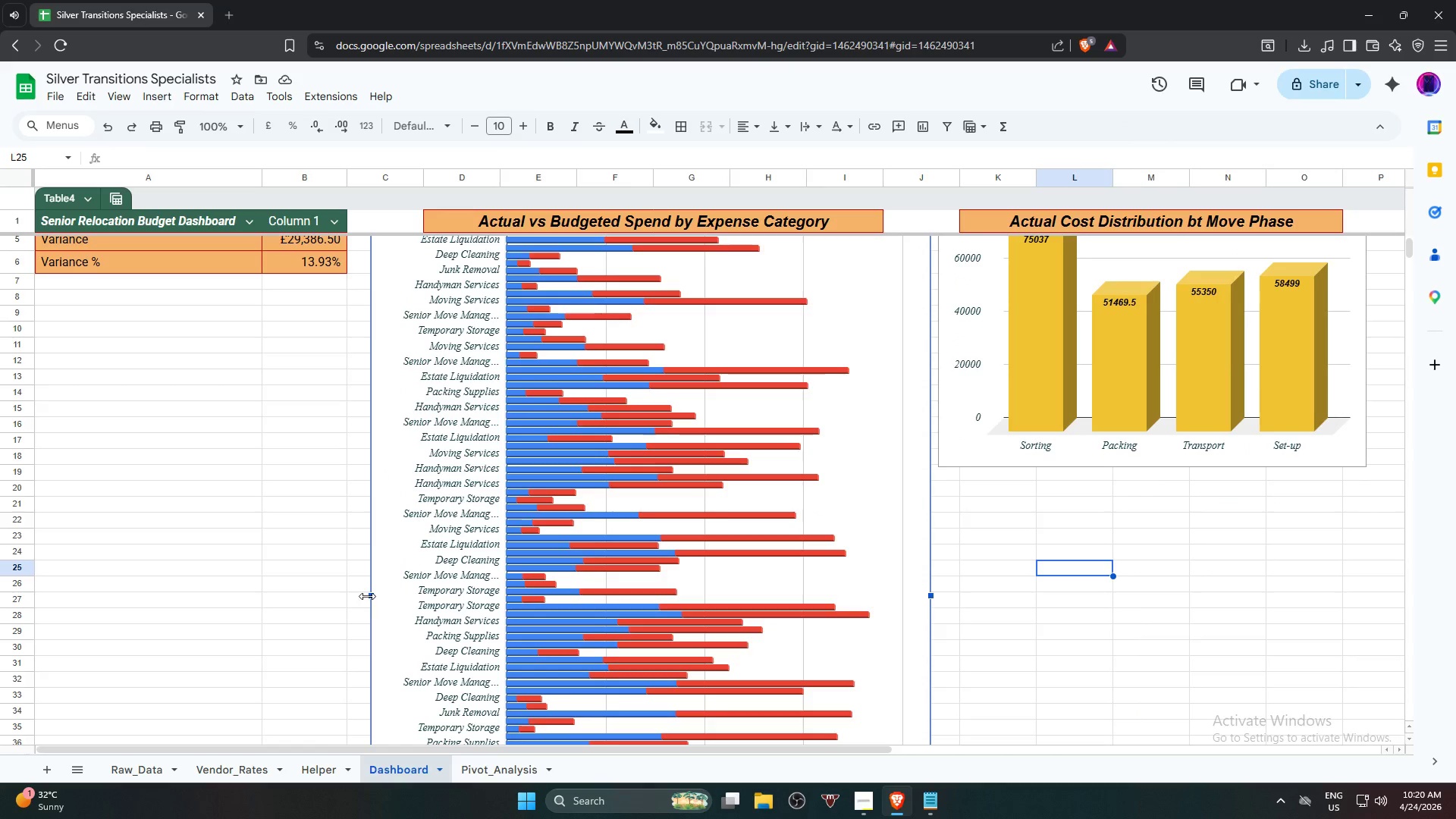 
left_click_drag(start_coordinate=[369, 596], to_coordinate=[282, 600])
 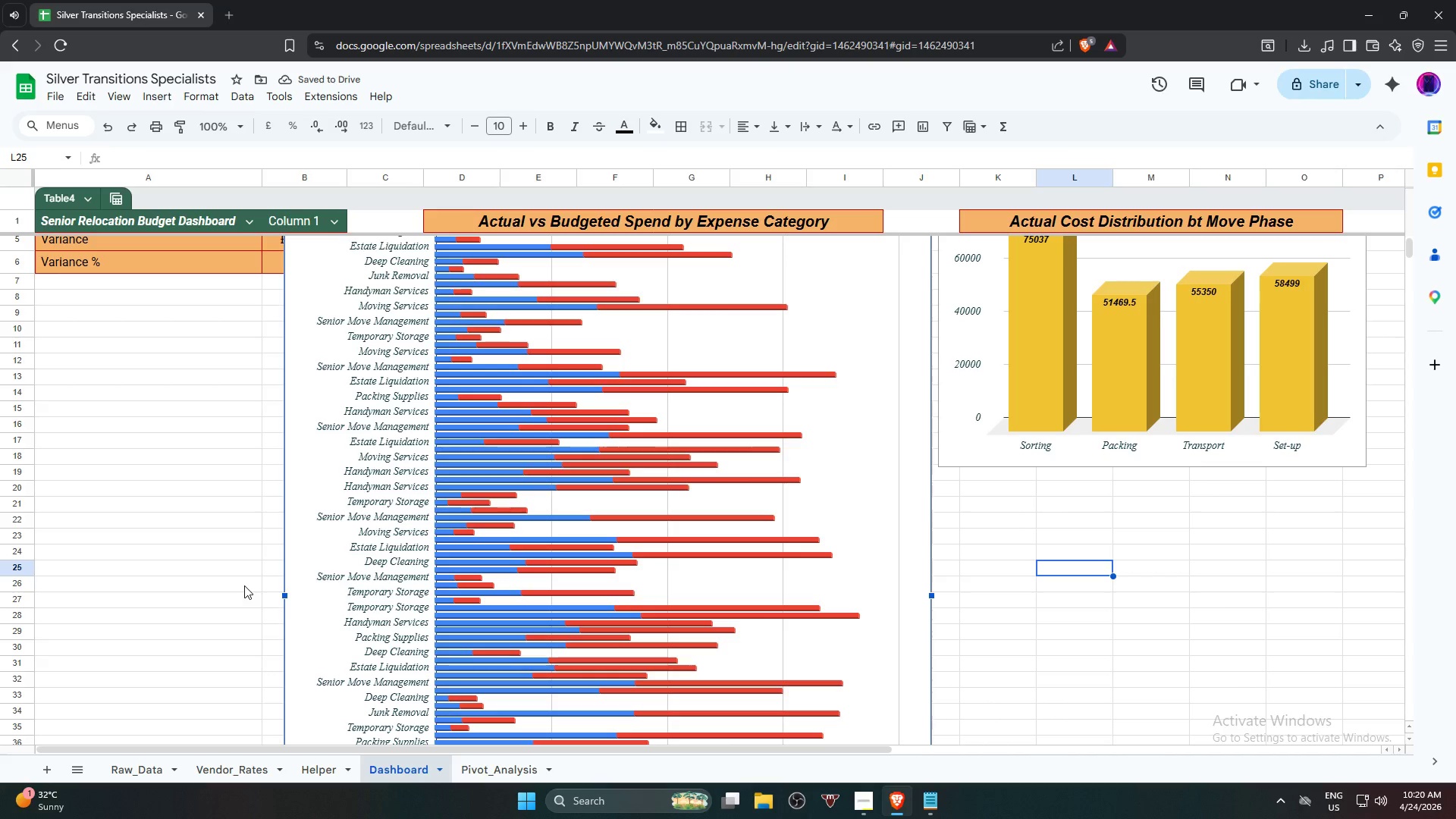 
left_click_drag(start_coordinate=[283, 595], to_coordinate=[384, 609])
 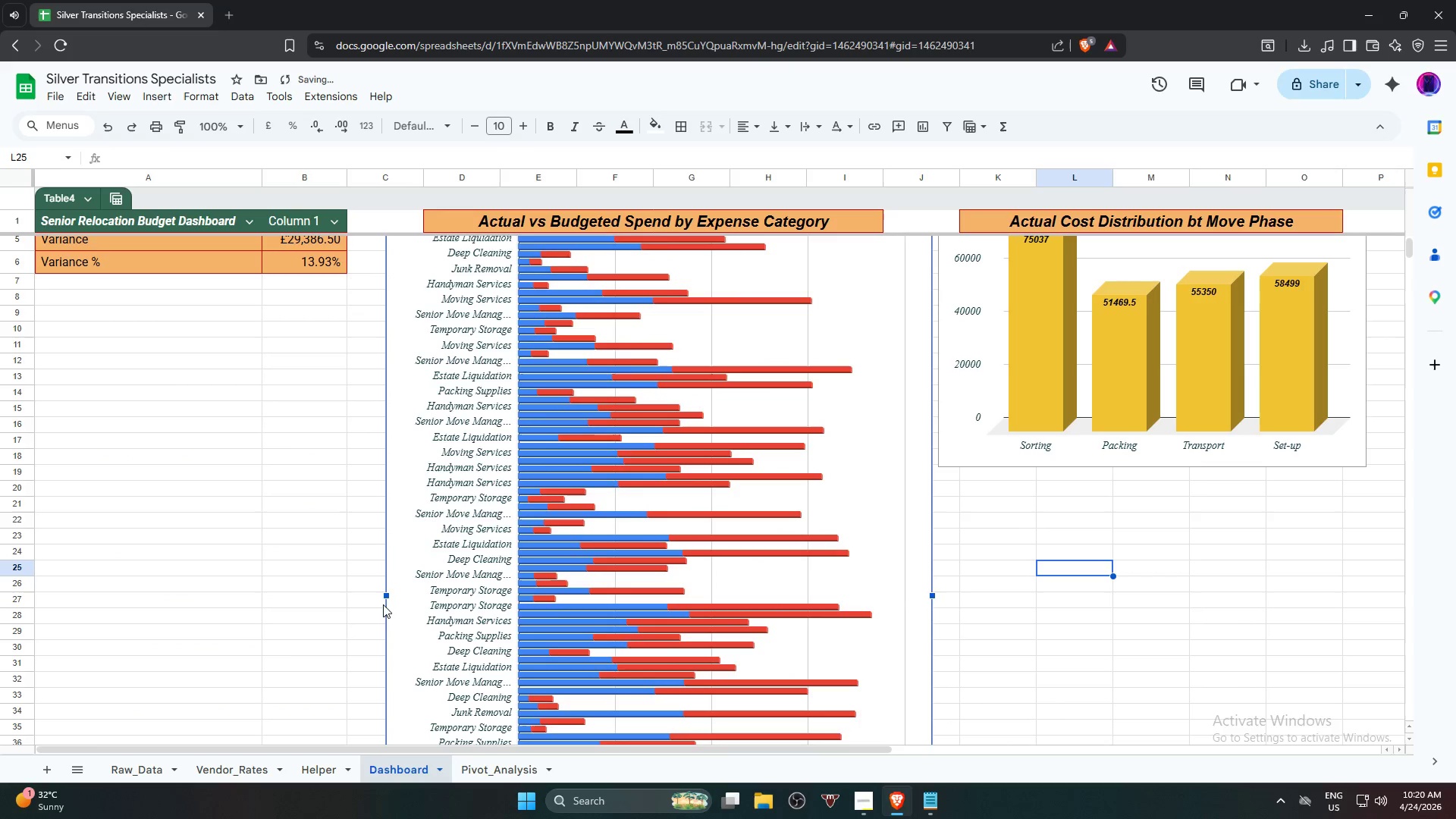 
key(Control+Z)
 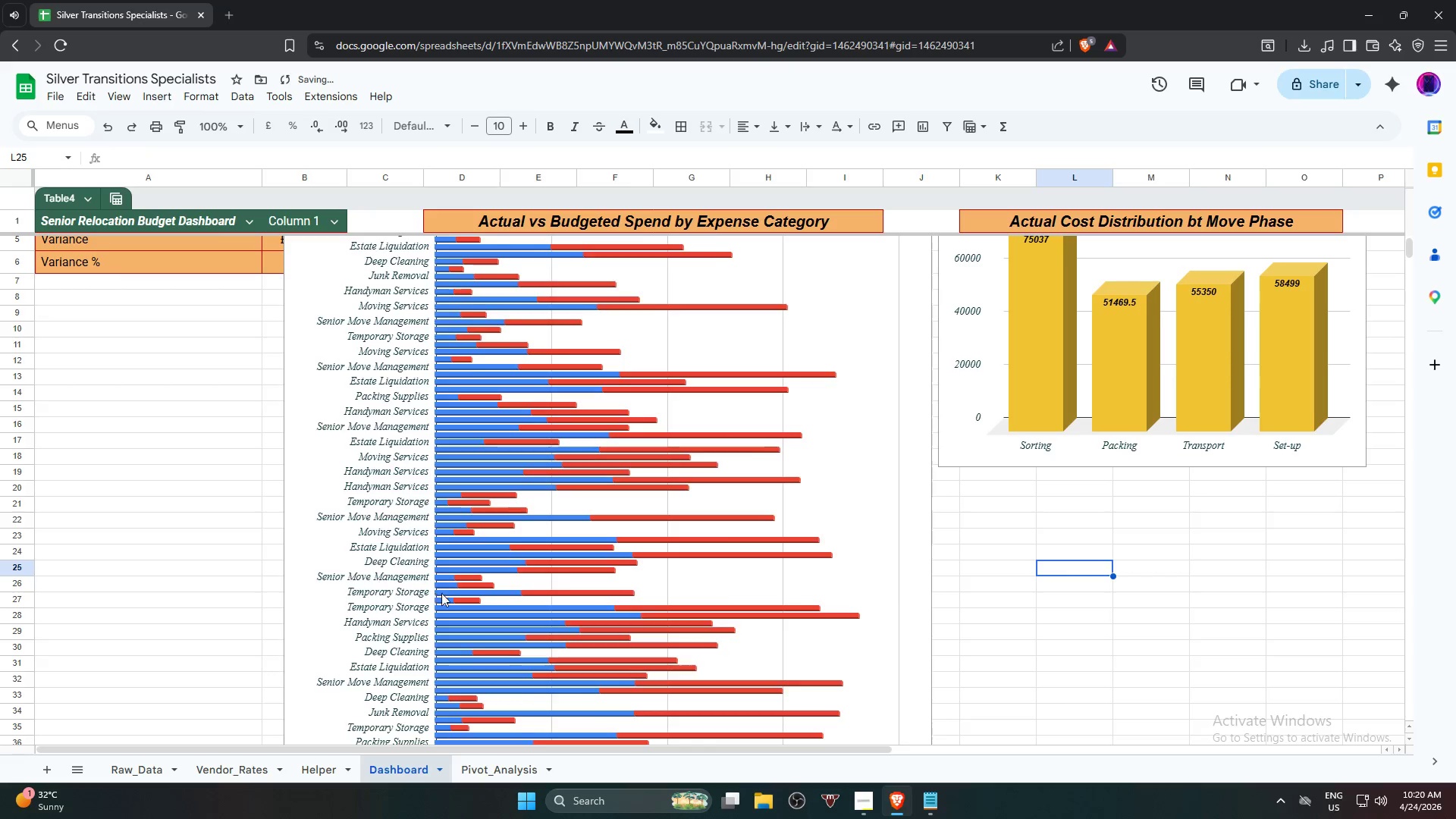 
key(Control+Z)
 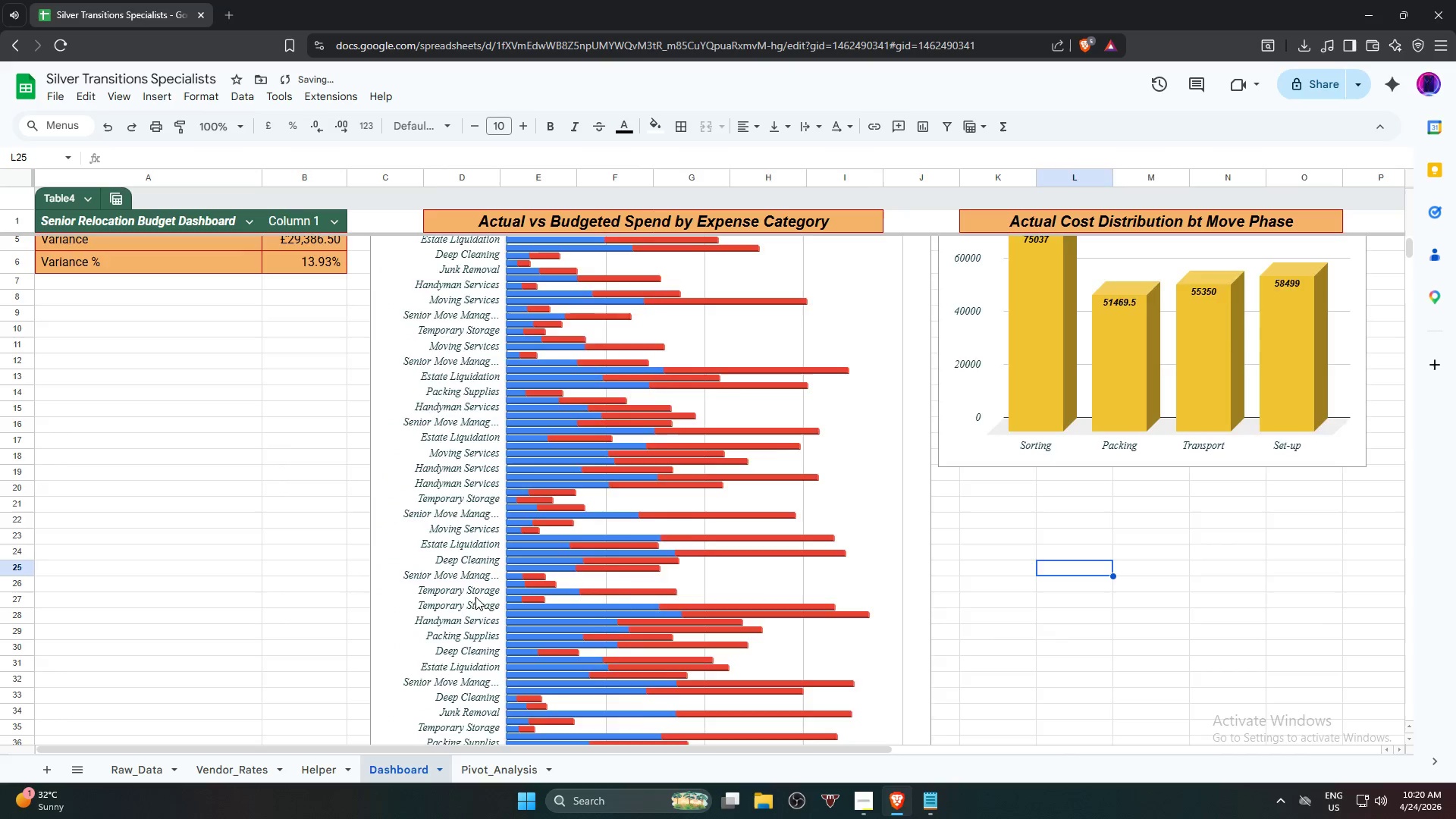 
key(Control+Z)
 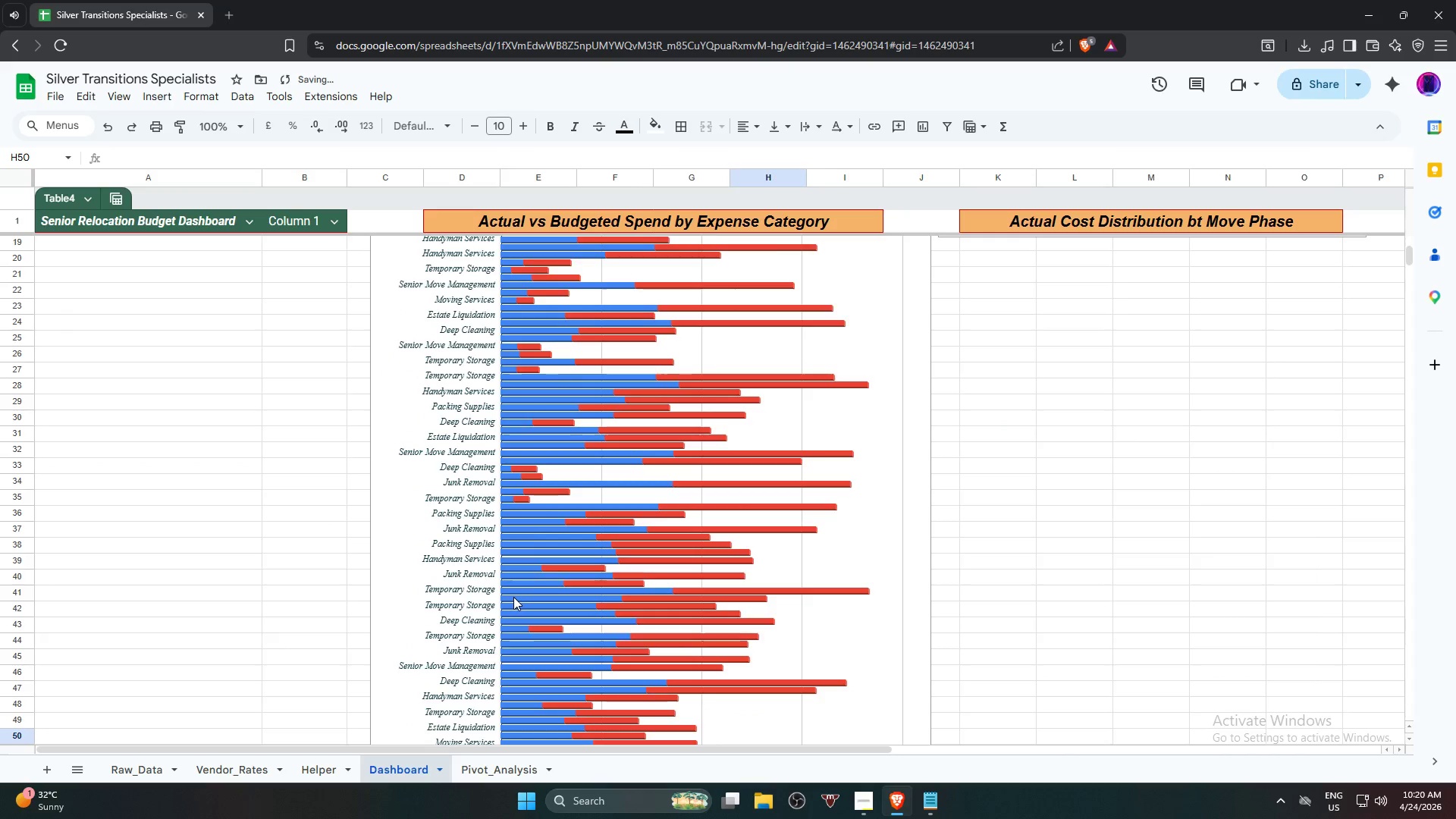 
key(Control+Z)
 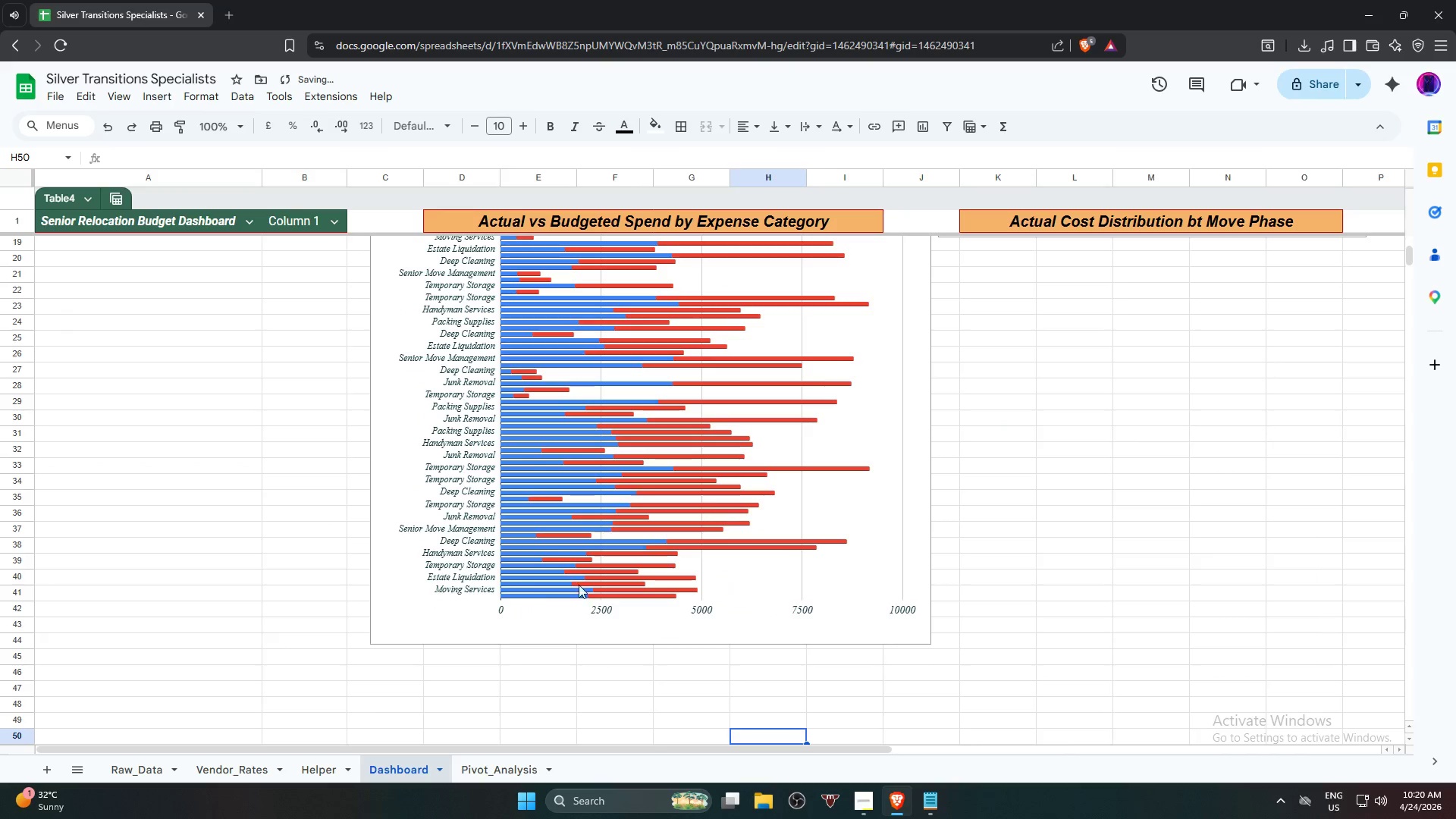 
key(Control+Z)
 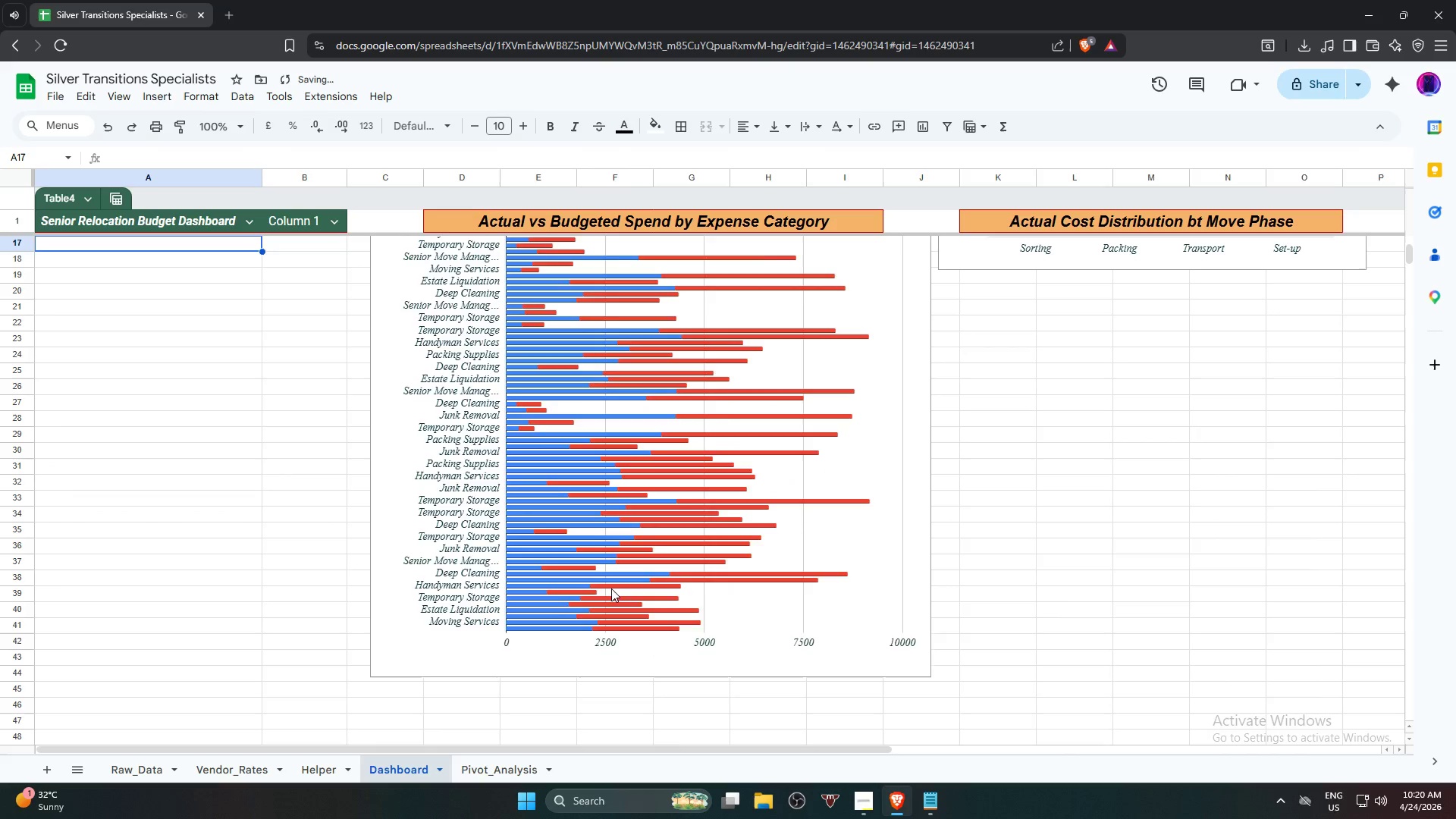 
key(Control+Z)
 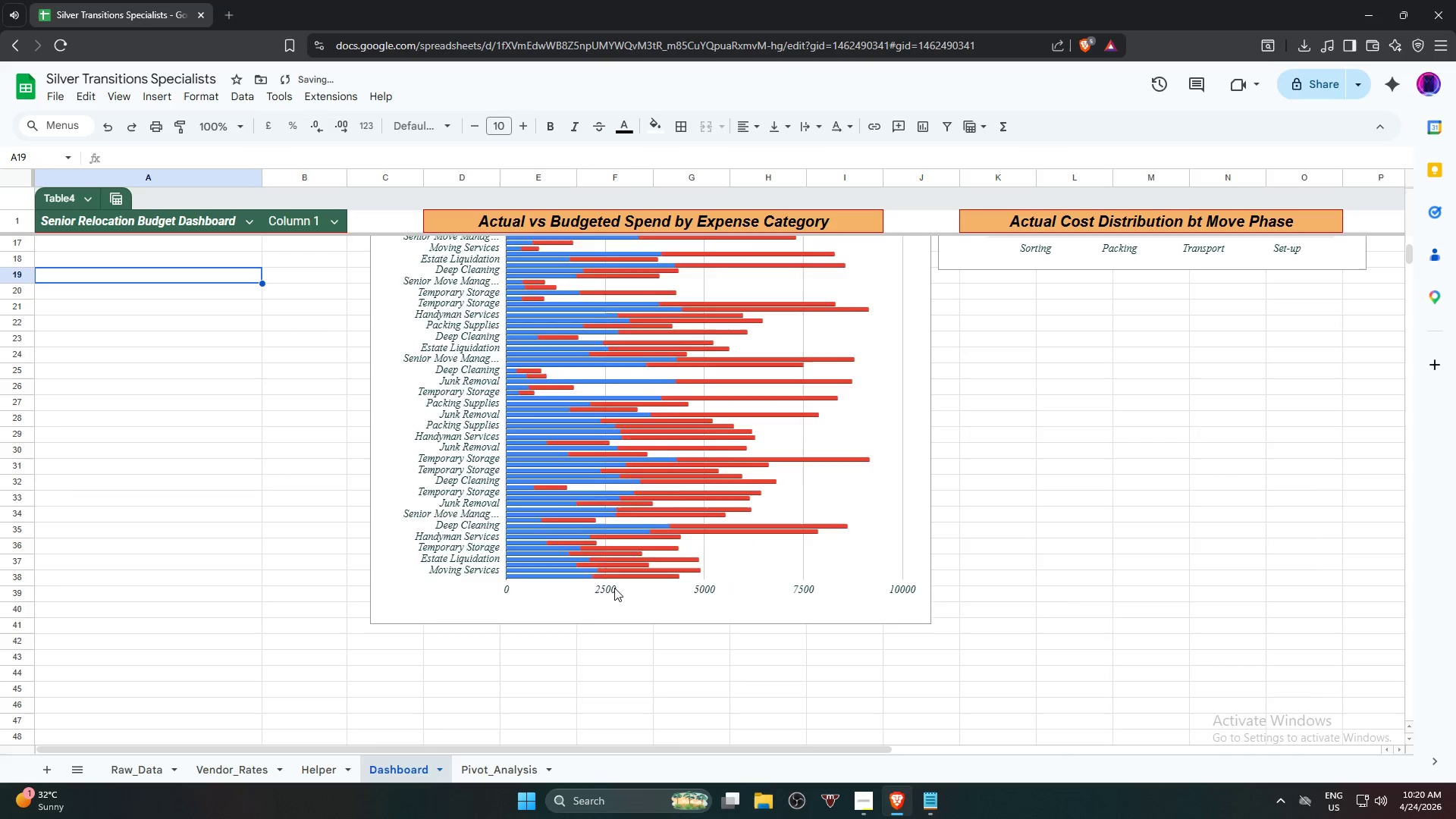 
key(Control+Z)
 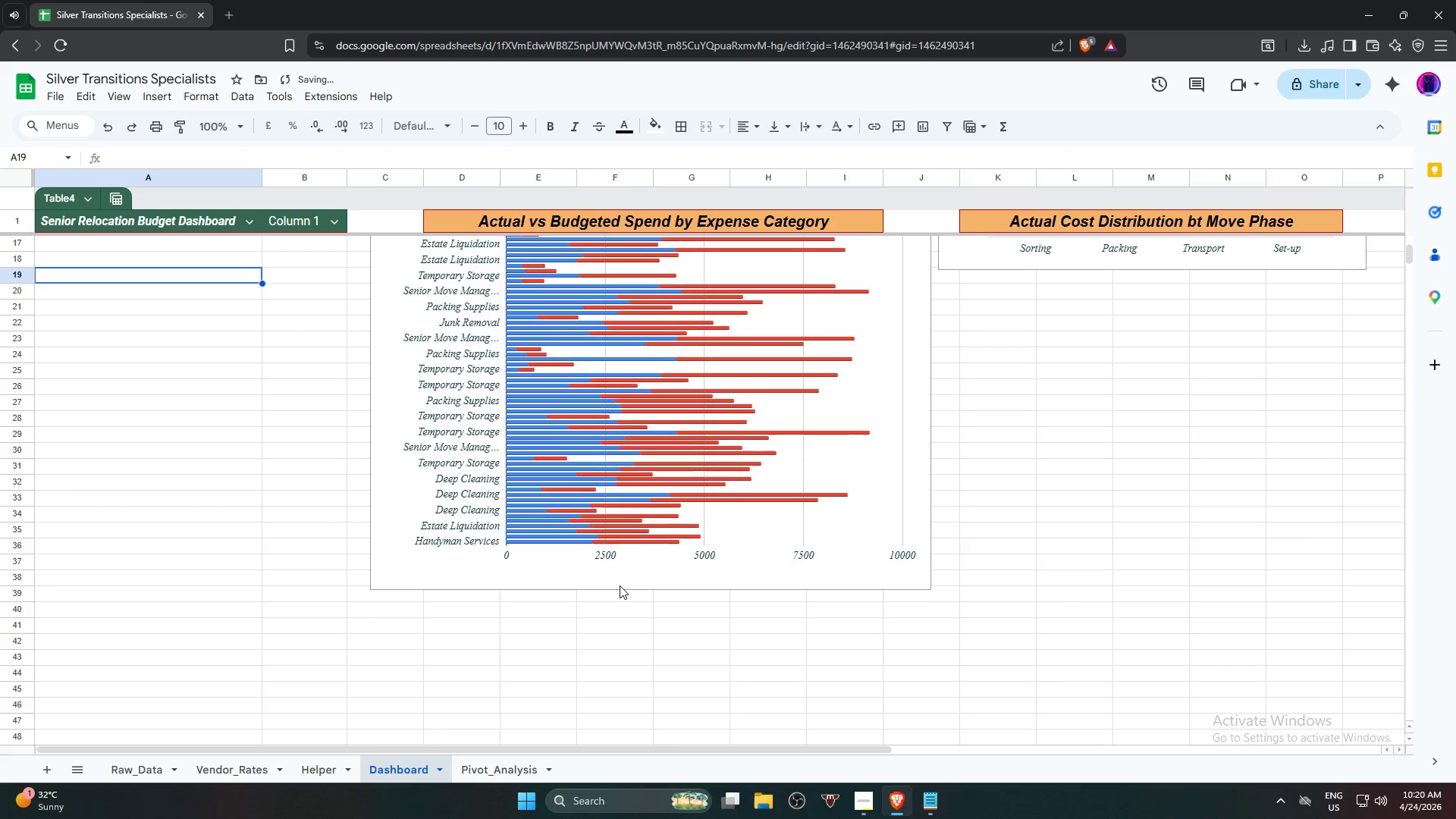 
key(Control+Z)
 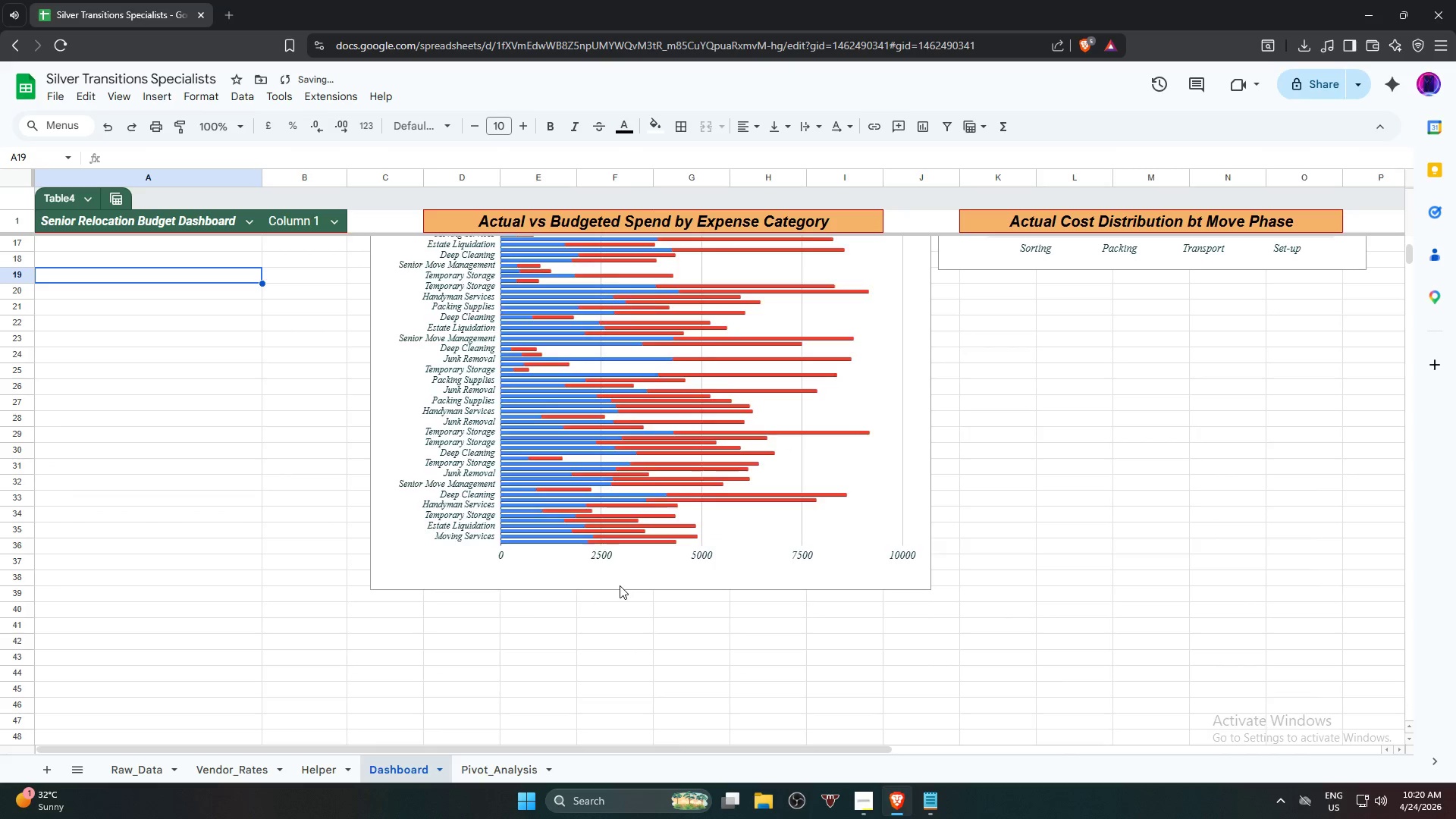 
key(Control+Z)
 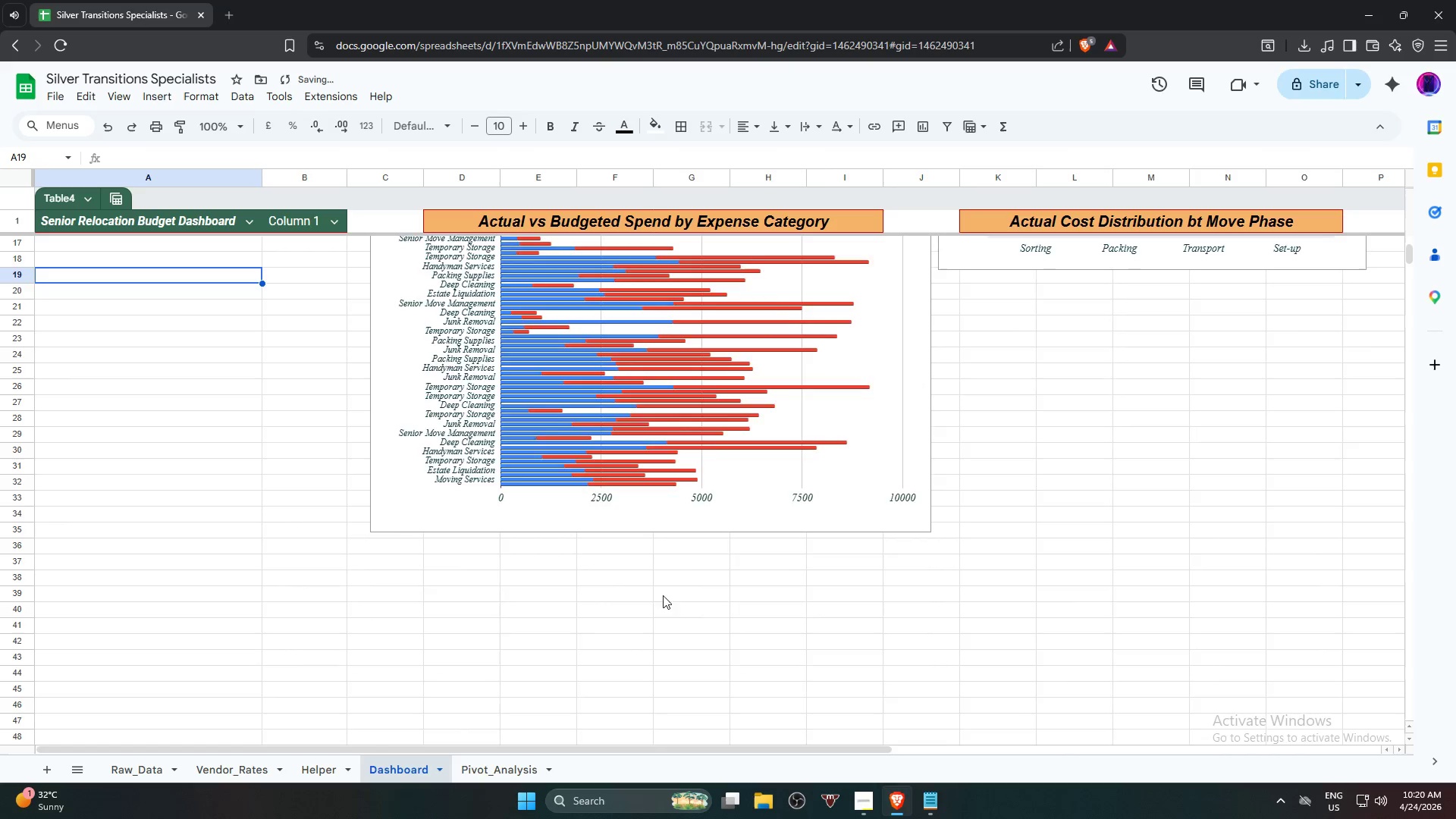 
scroll: coordinate [675, 582], scroll_direction: up, amount: 6.0
 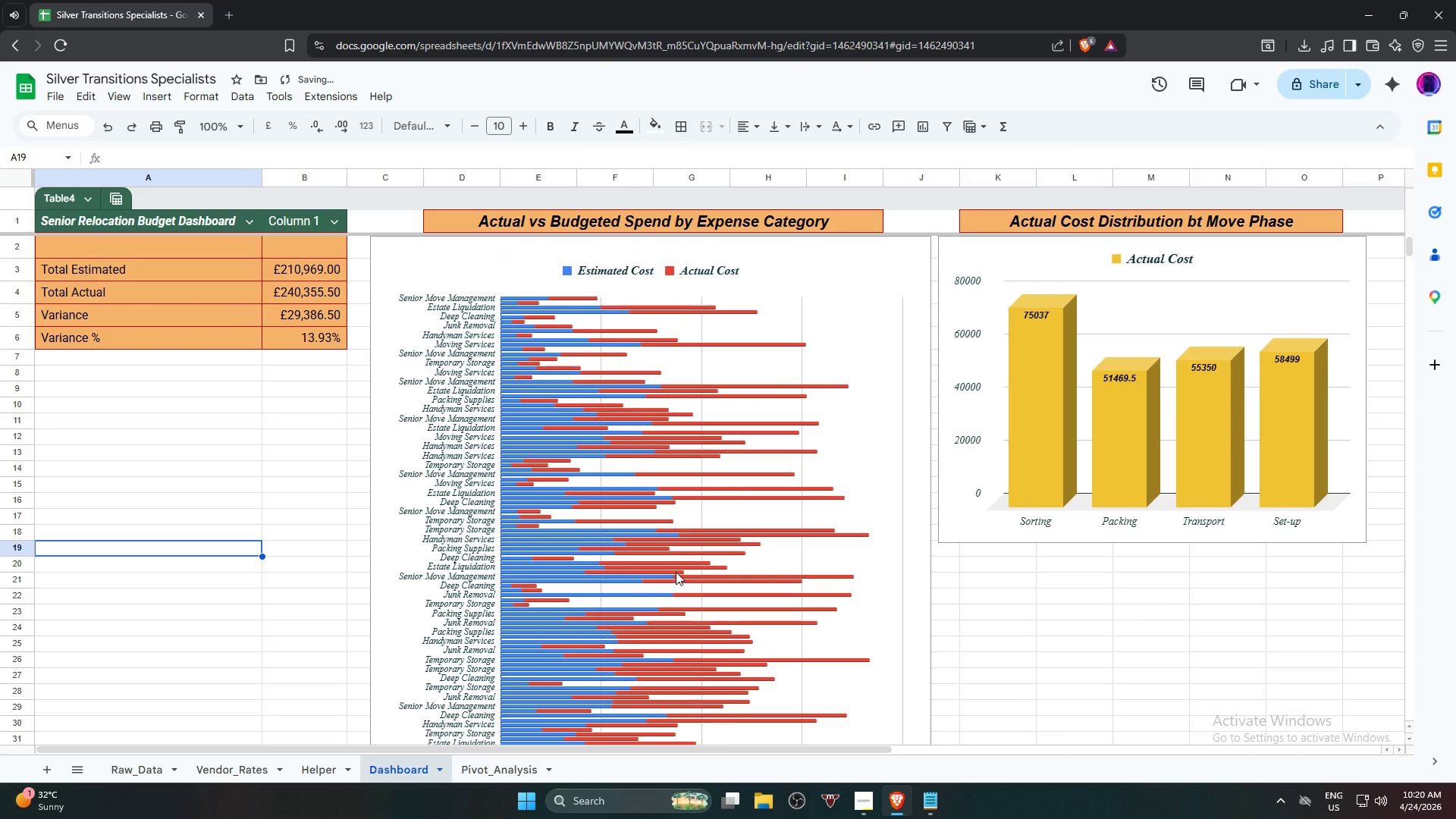 
key(Control+Z)
 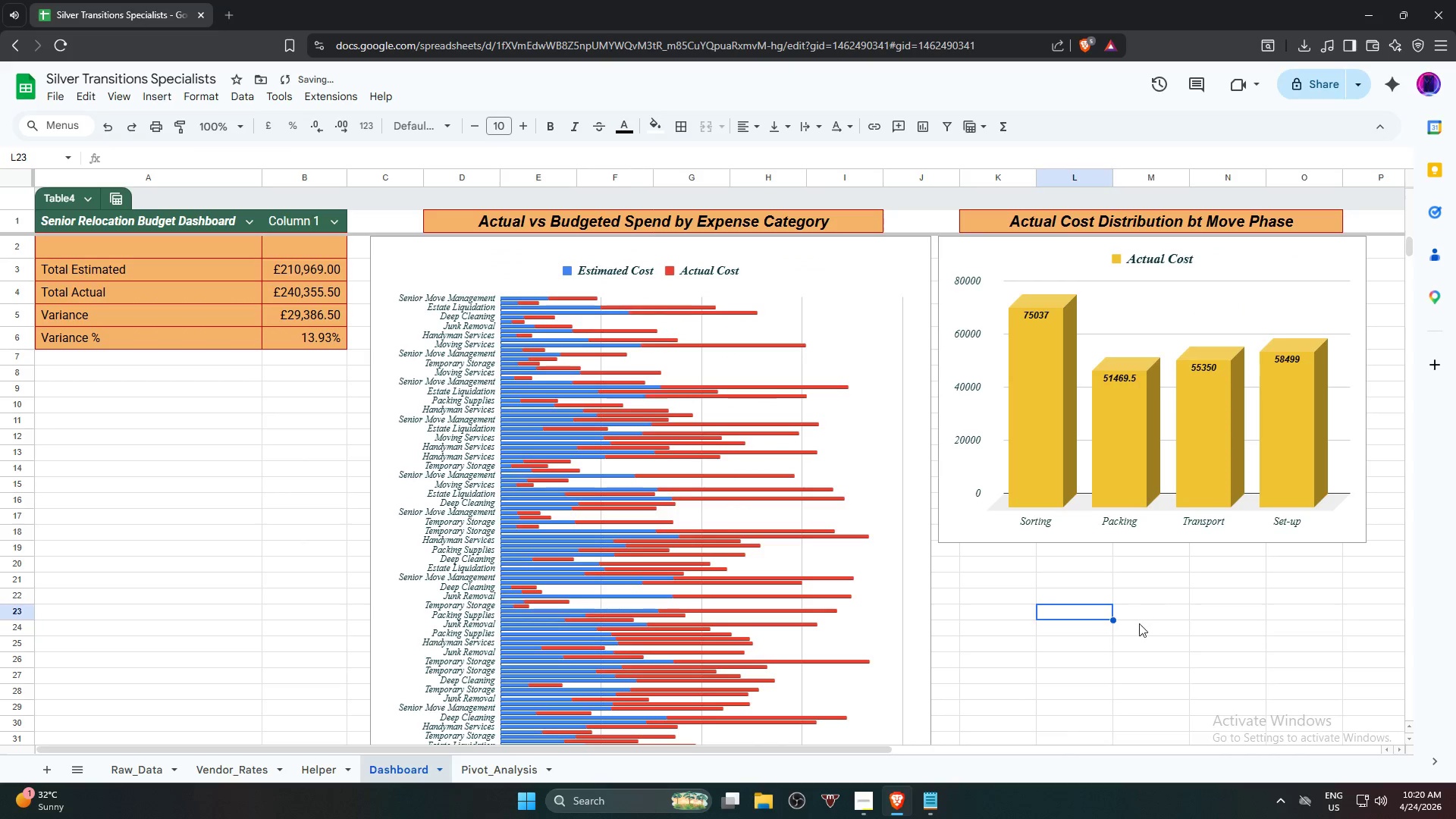 
scroll: coordinate [1125, 635], scroll_direction: down, amount: 5.0
 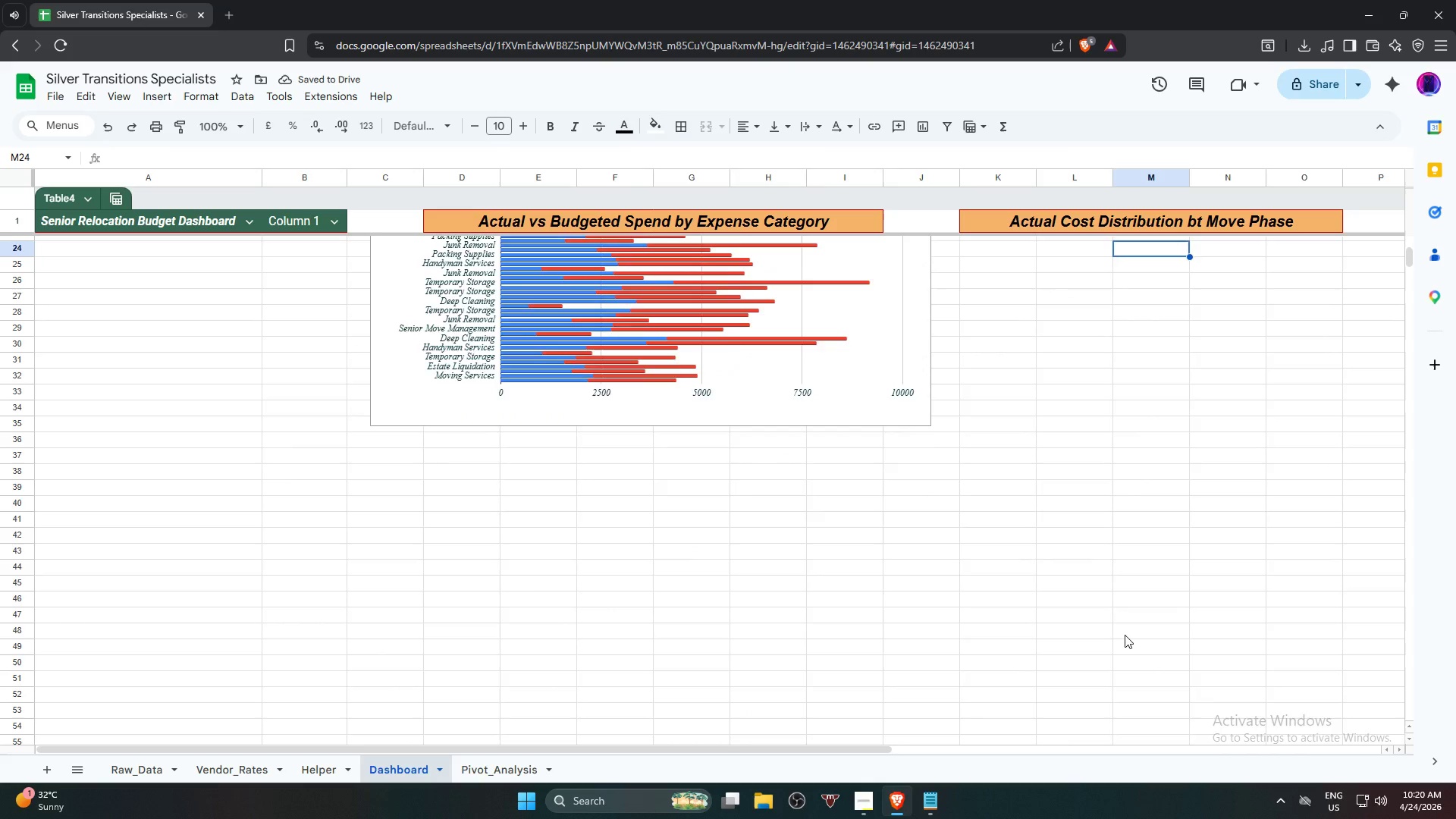 
scroll: coordinate [1124, 635], scroll_direction: up, amount: 5.0
 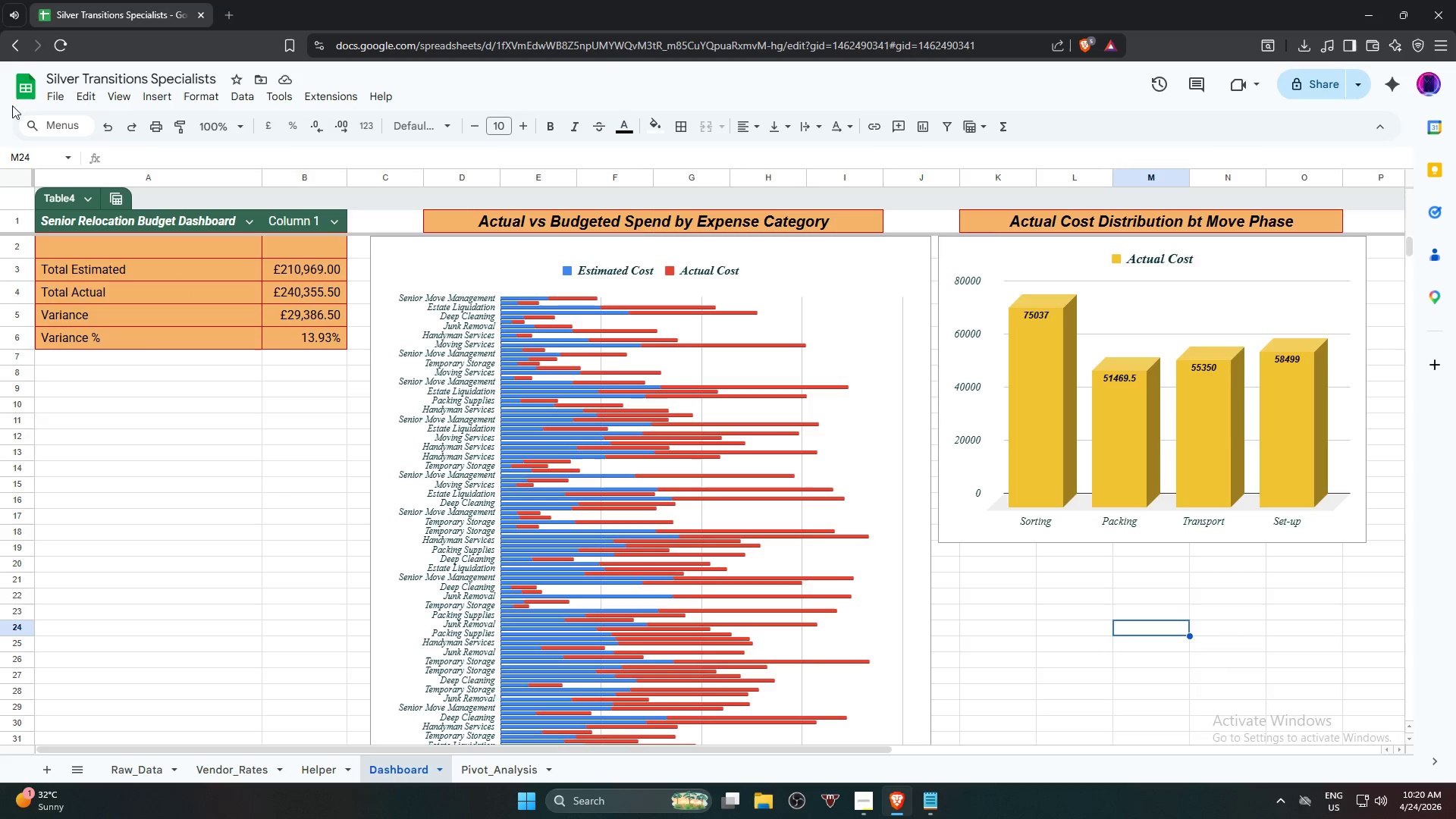 
left_click([65, 95])
 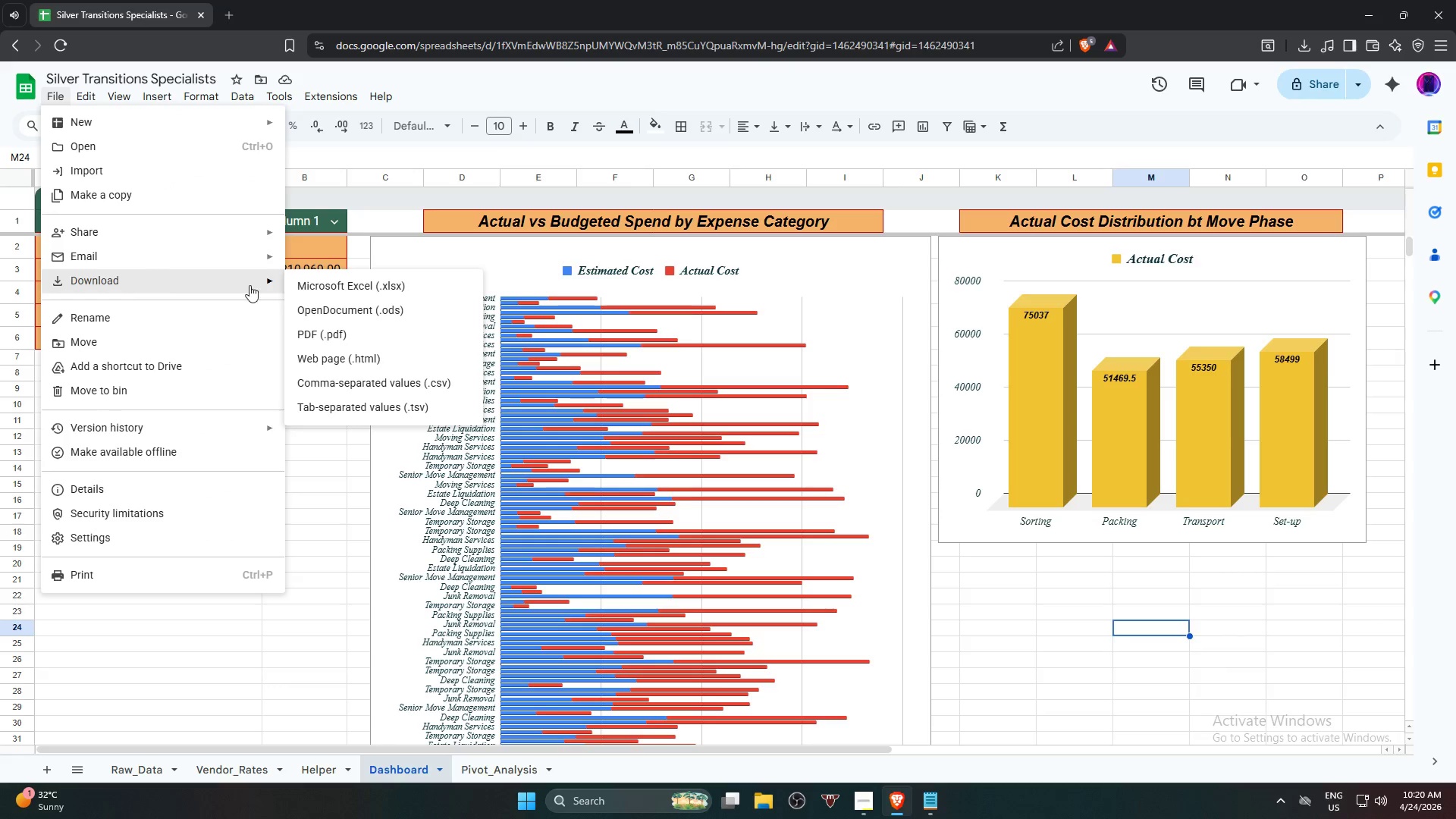 
left_click([366, 336])
 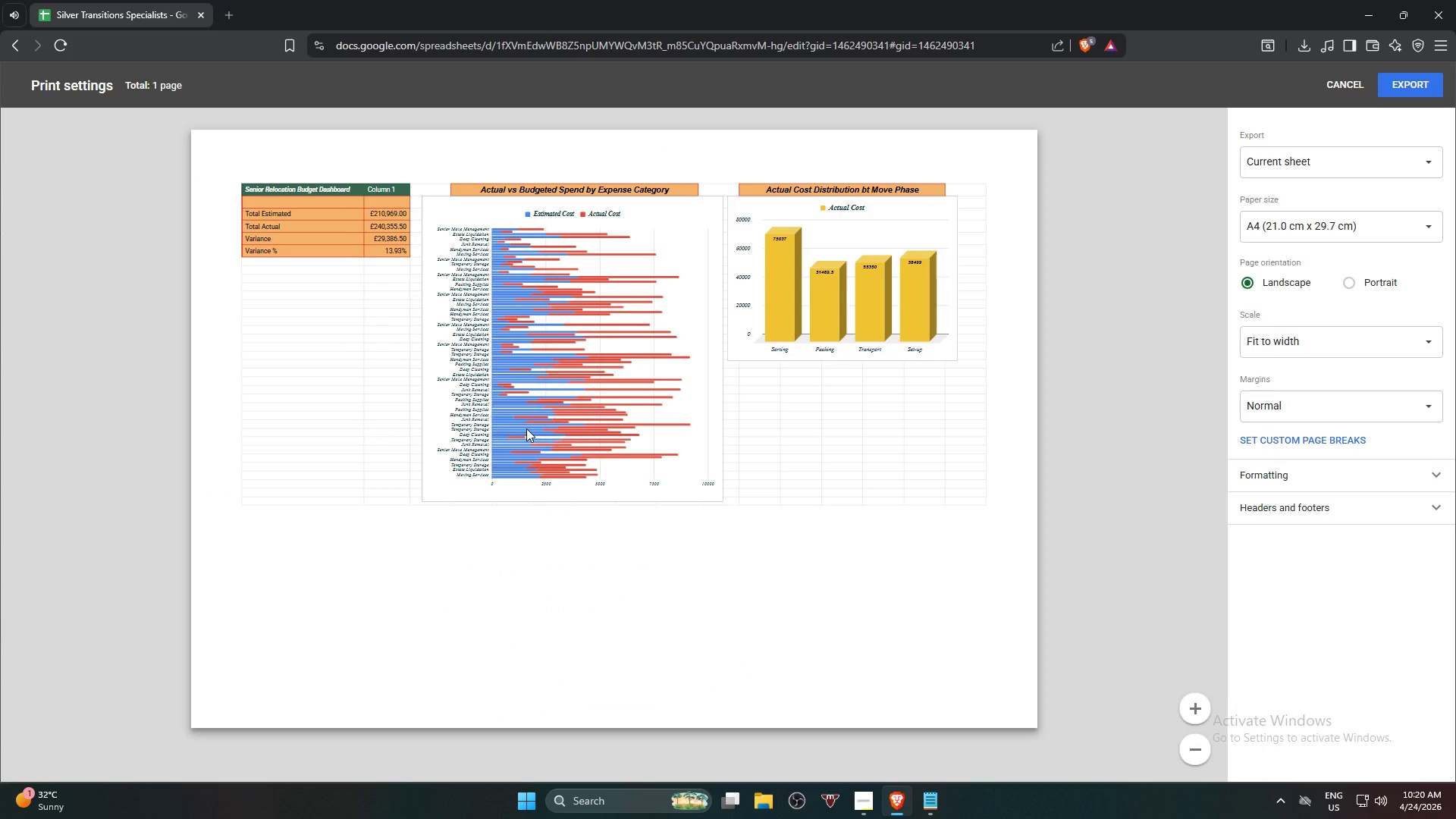 
hold_key(key=ControlLeft, duration=6.86)
scroll: coordinate [585, 488], scroll_direction: up, amount: 5.0
 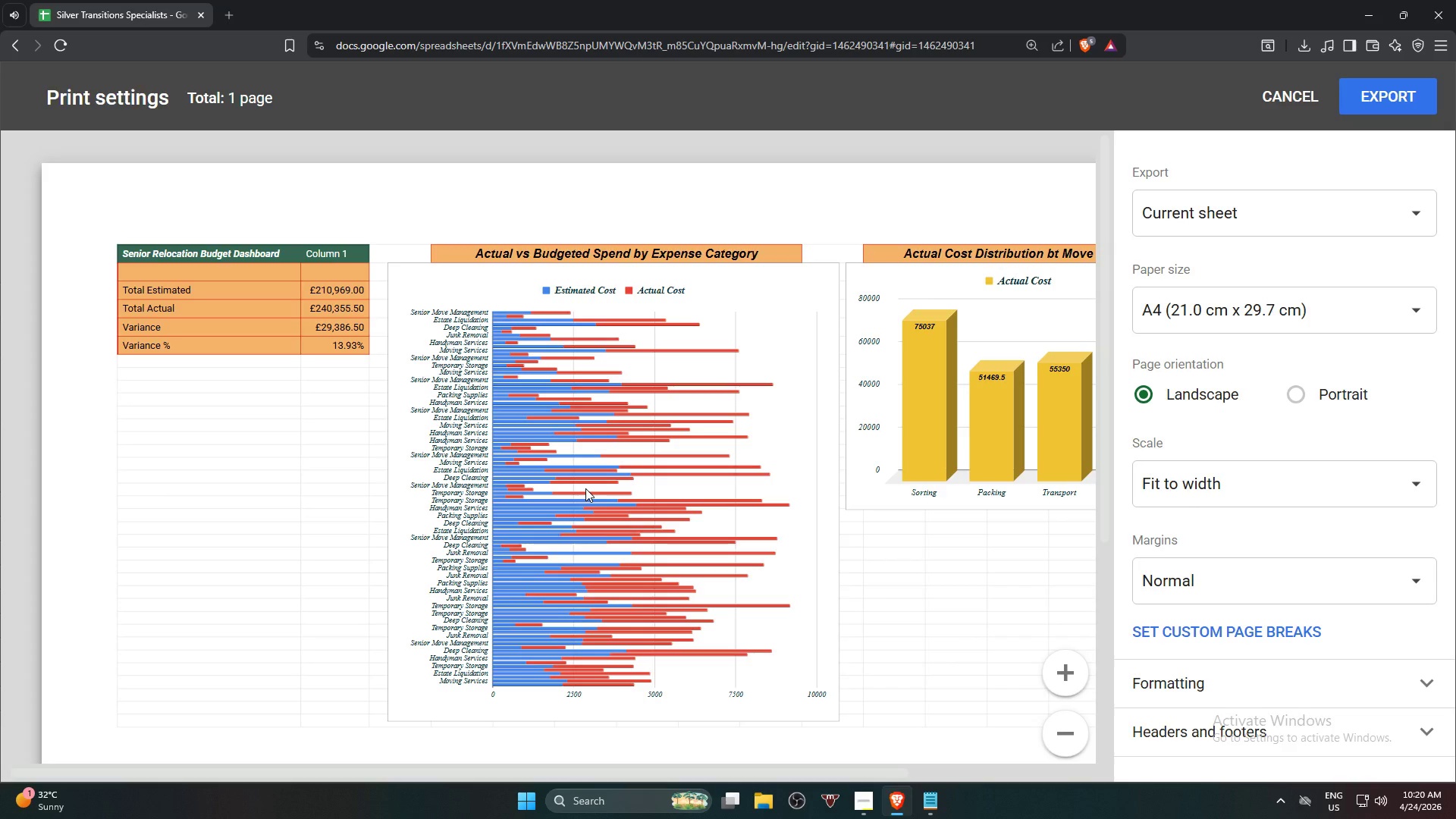 
scroll: coordinate [582, 491], scroll_direction: down, amount: 4.0
 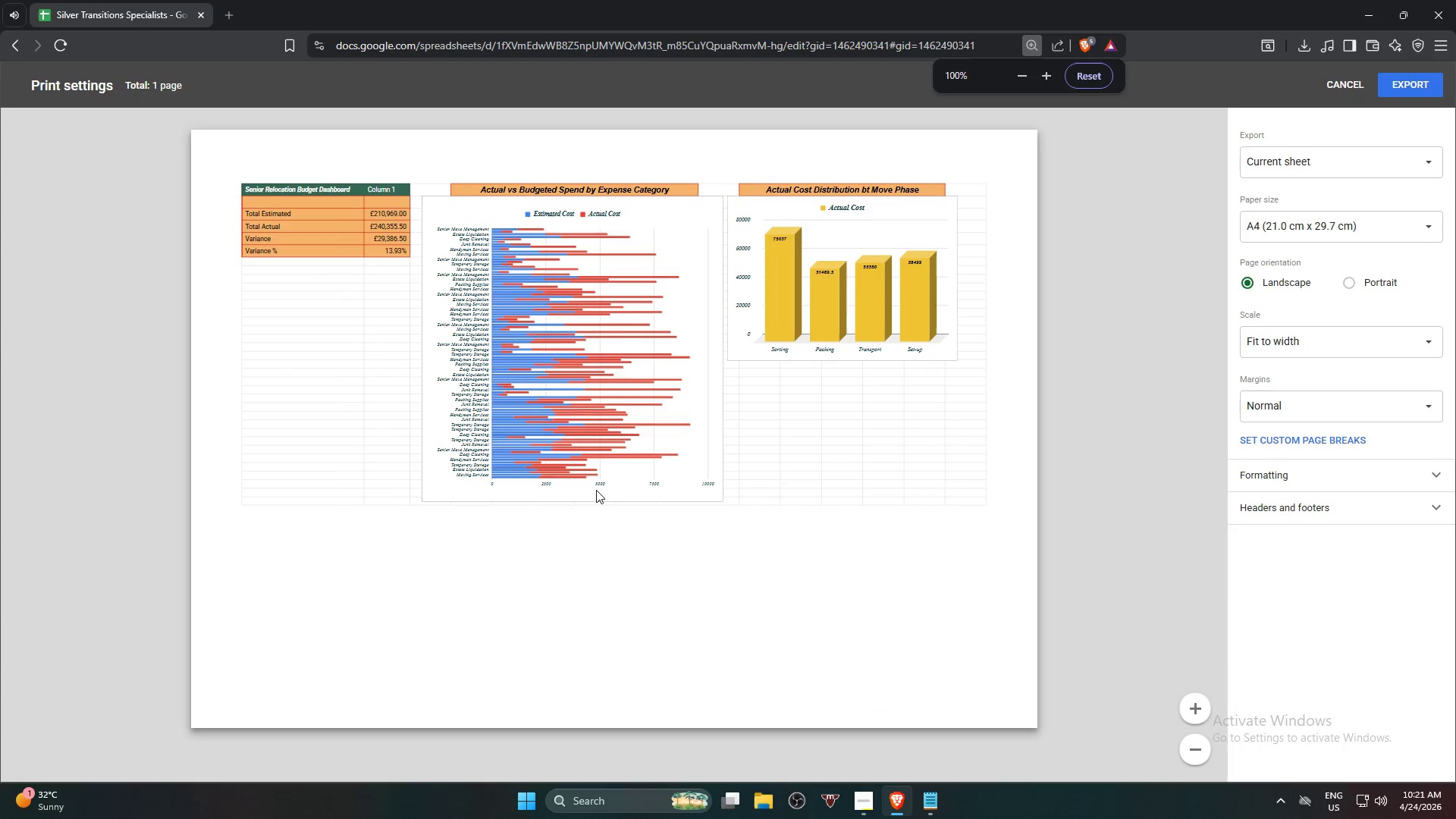 
scroll: coordinate [657, 515], scroll_direction: up, amount: 3.0
 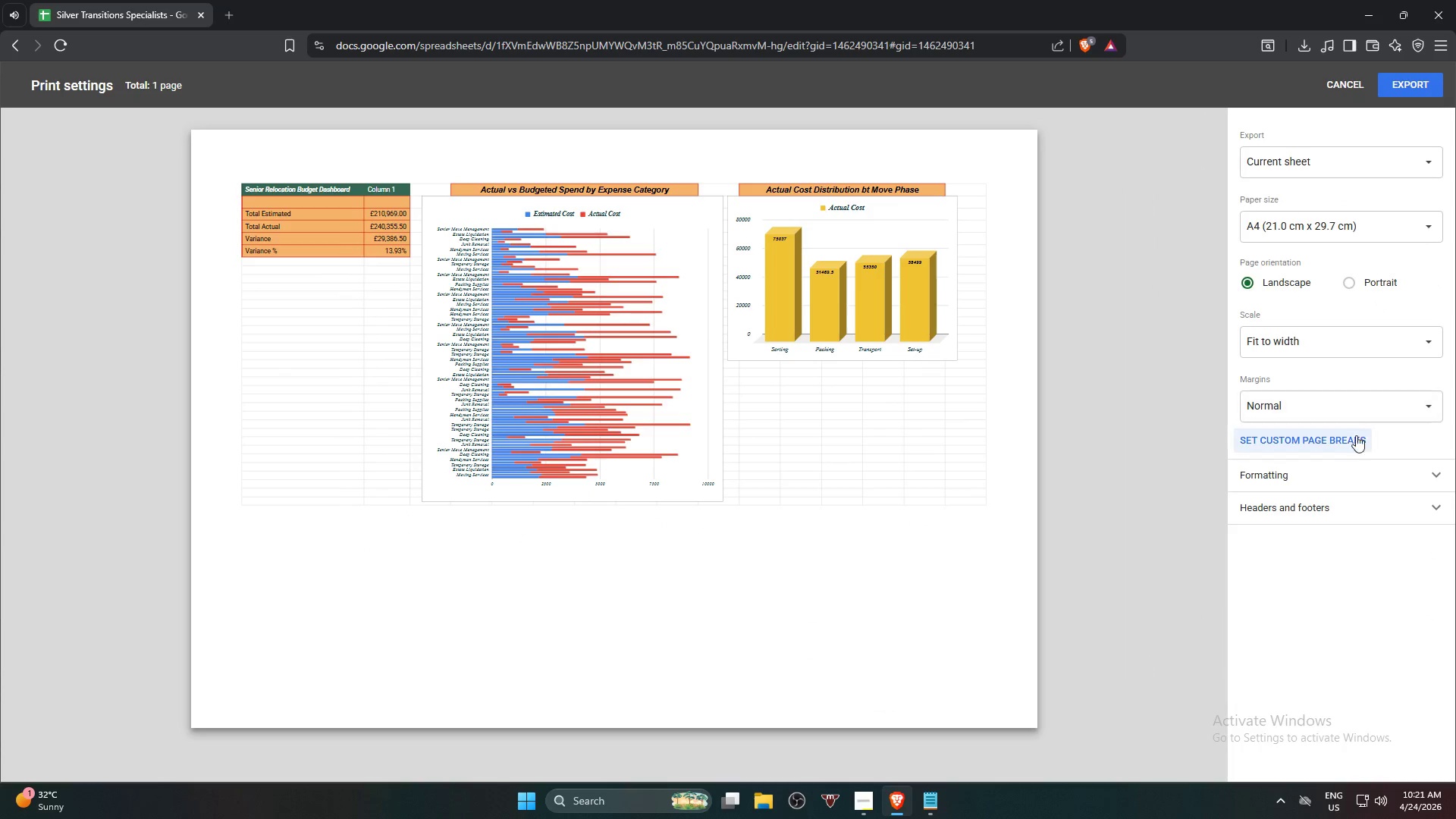 
left_click([1341, 476])
 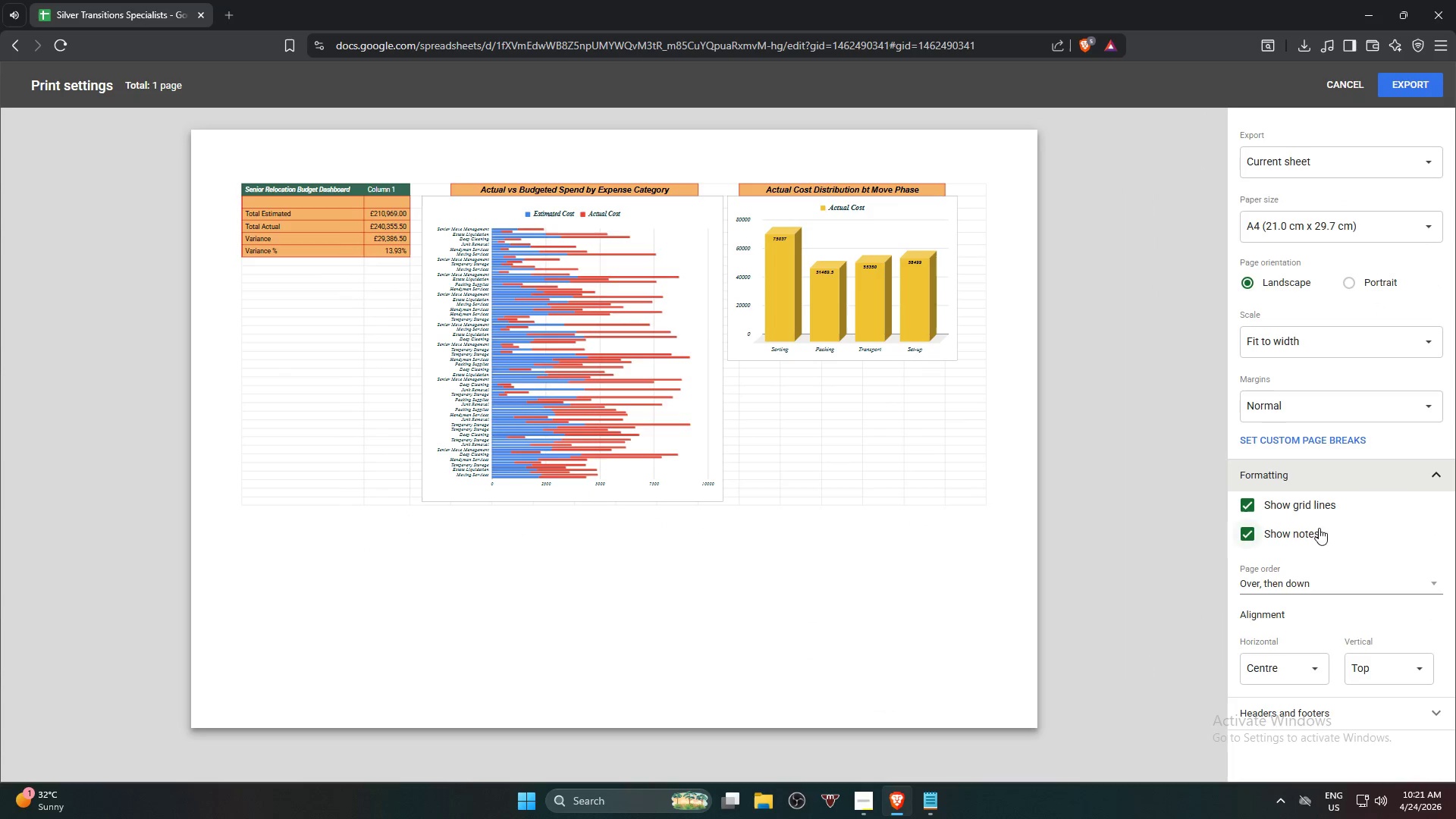 
left_click([1315, 505])
 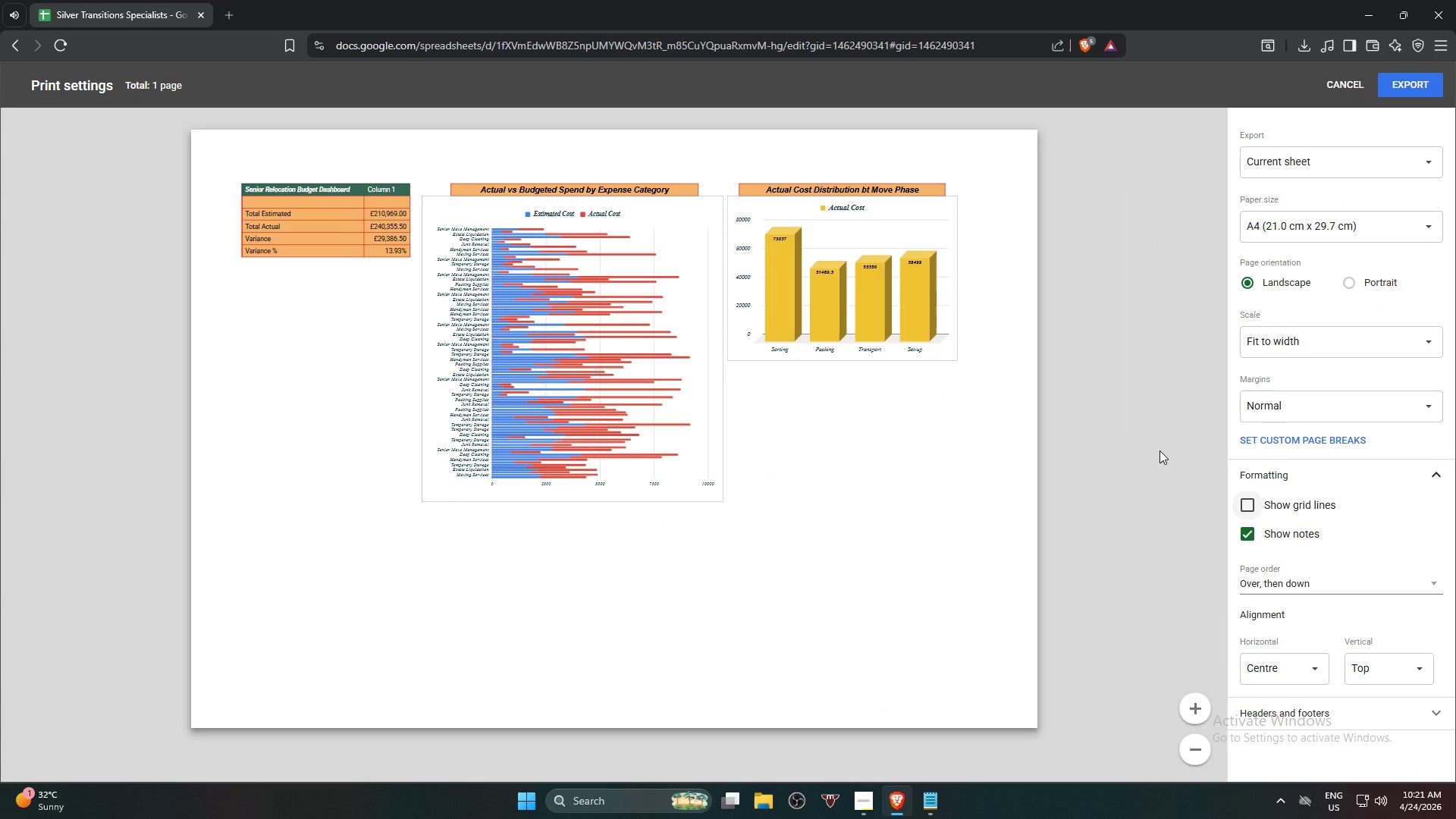 
scroll: coordinate [1151, 448], scroll_direction: up, amount: 4.0
 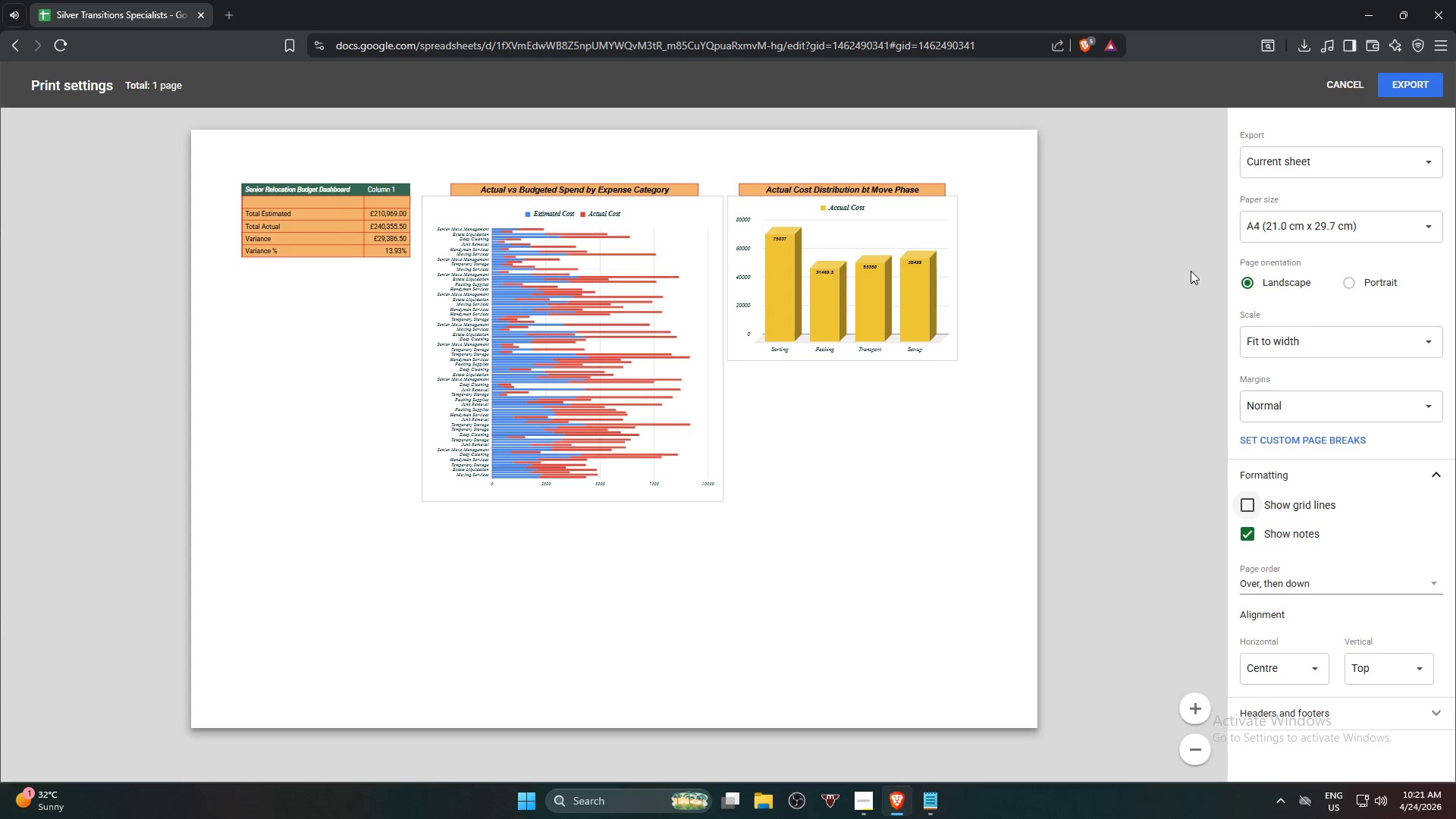 
left_click([1342, 167])
 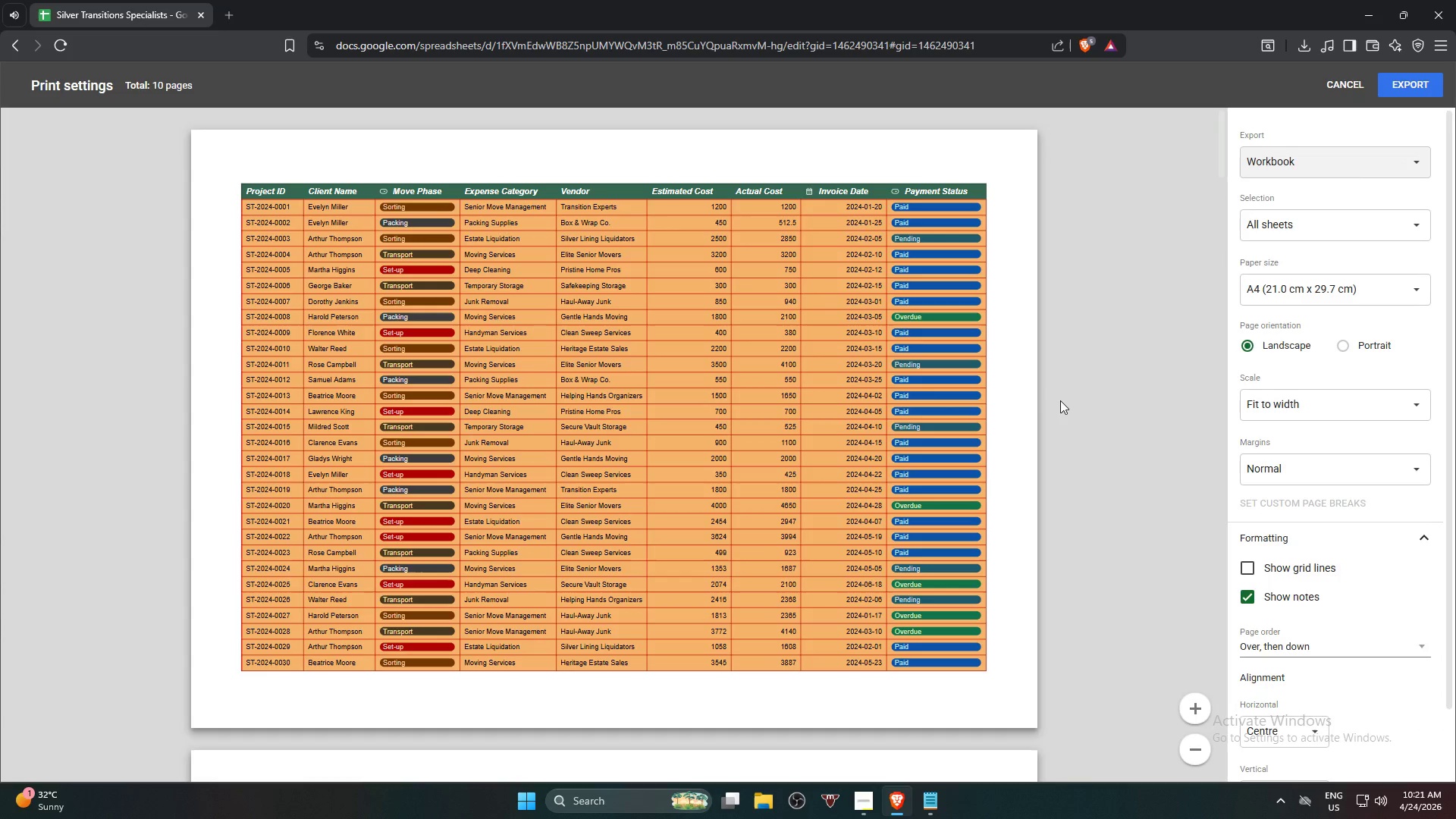 
scroll: coordinate [1067, 347], scroll_direction: down, amount: 40.0
 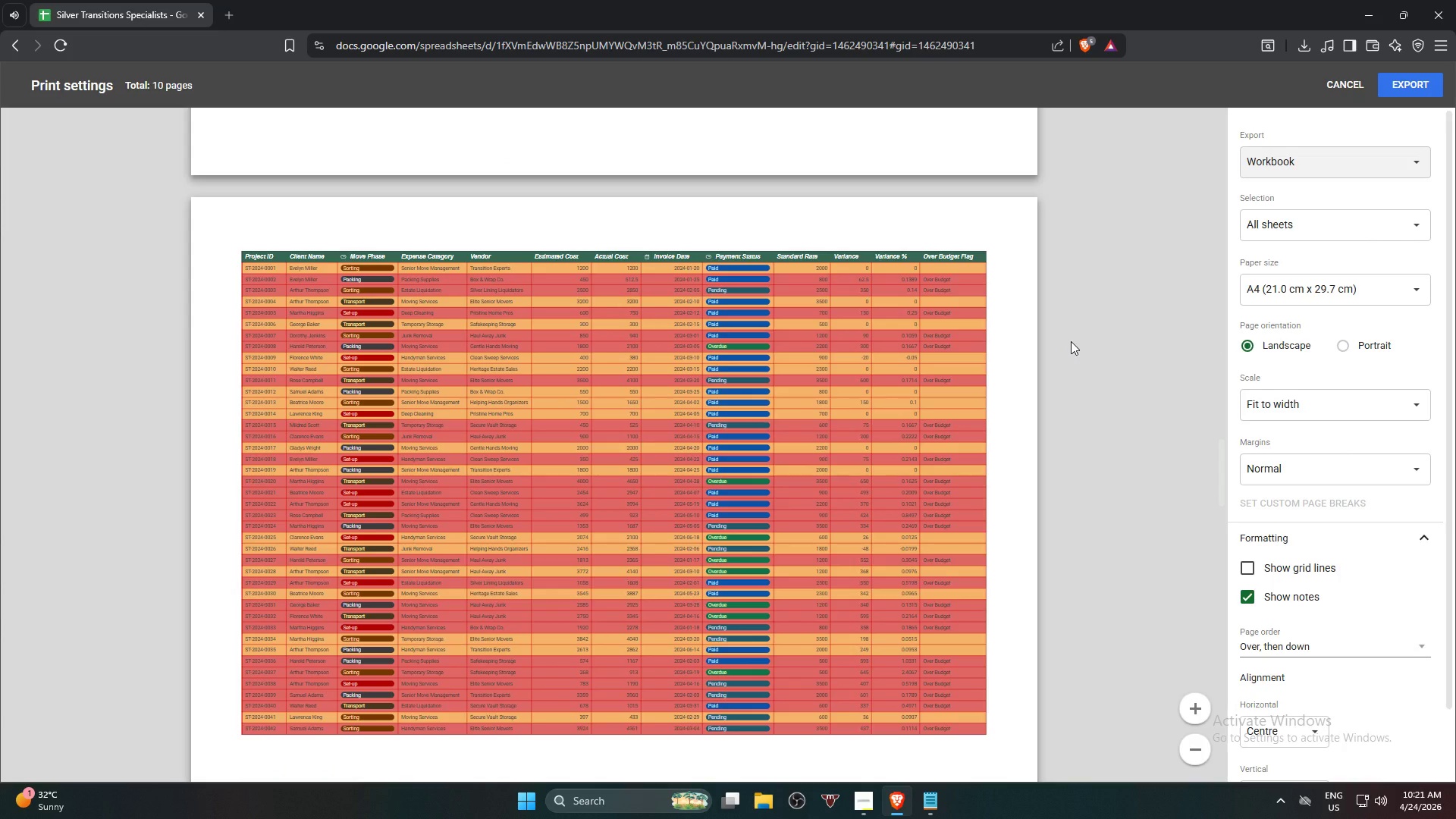 
wait(5.18)
 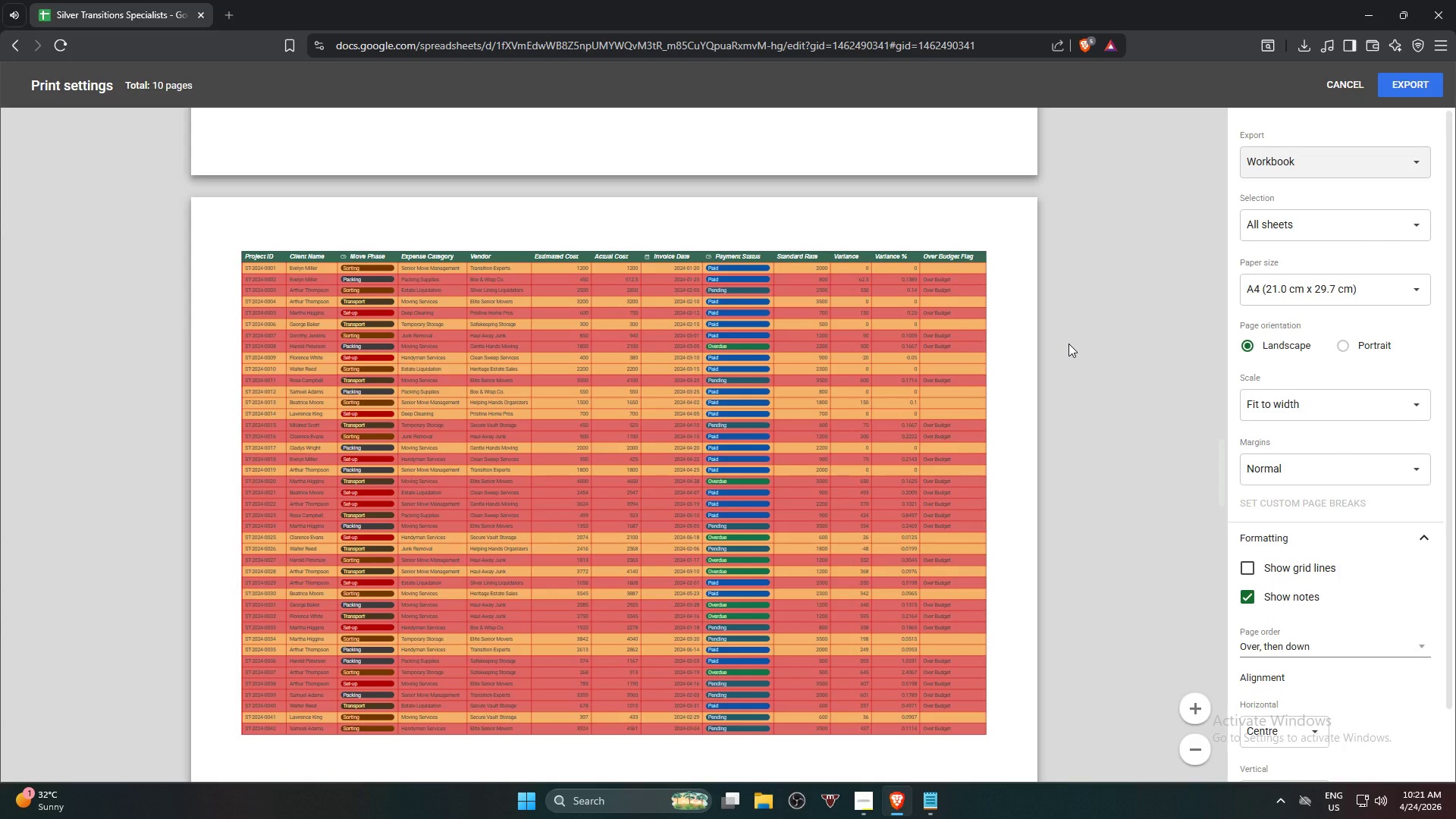 
scroll: coordinate [1077, 395], scroll_direction: down, amount: 28.0
 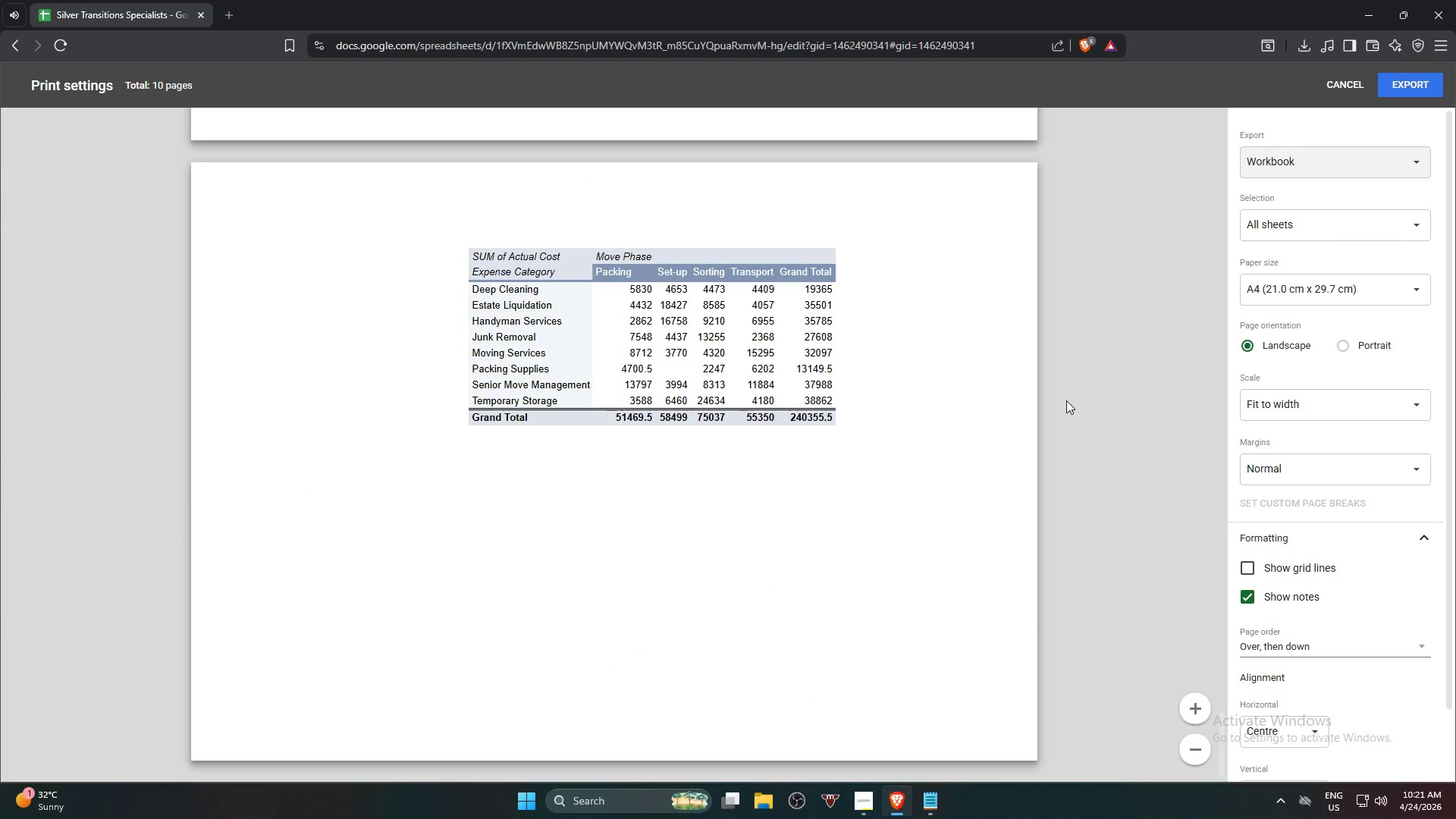 
scroll: coordinate [269, 401], scroll_direction: up, amount: 52.0
 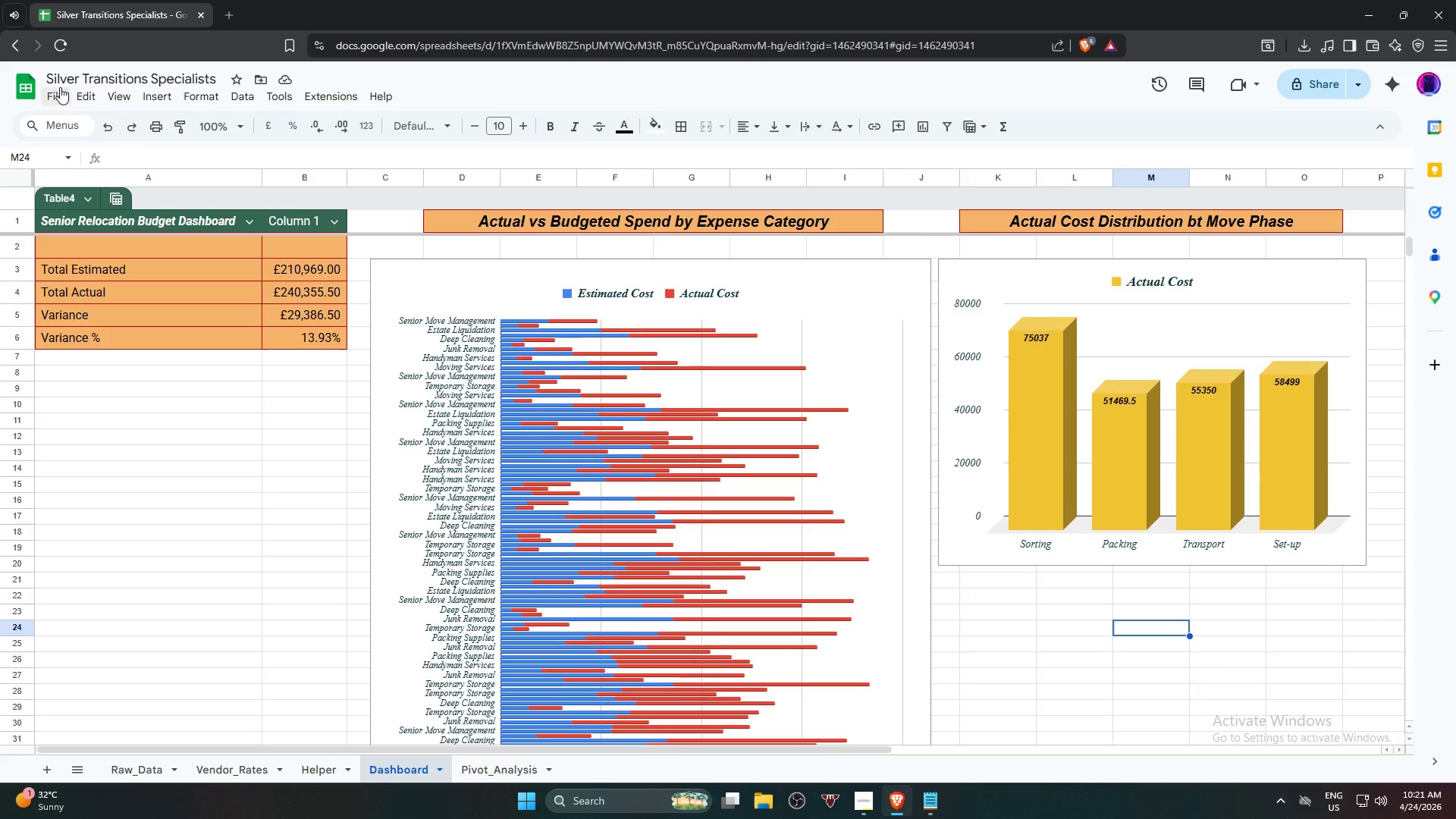 
left_click([52, 97])
 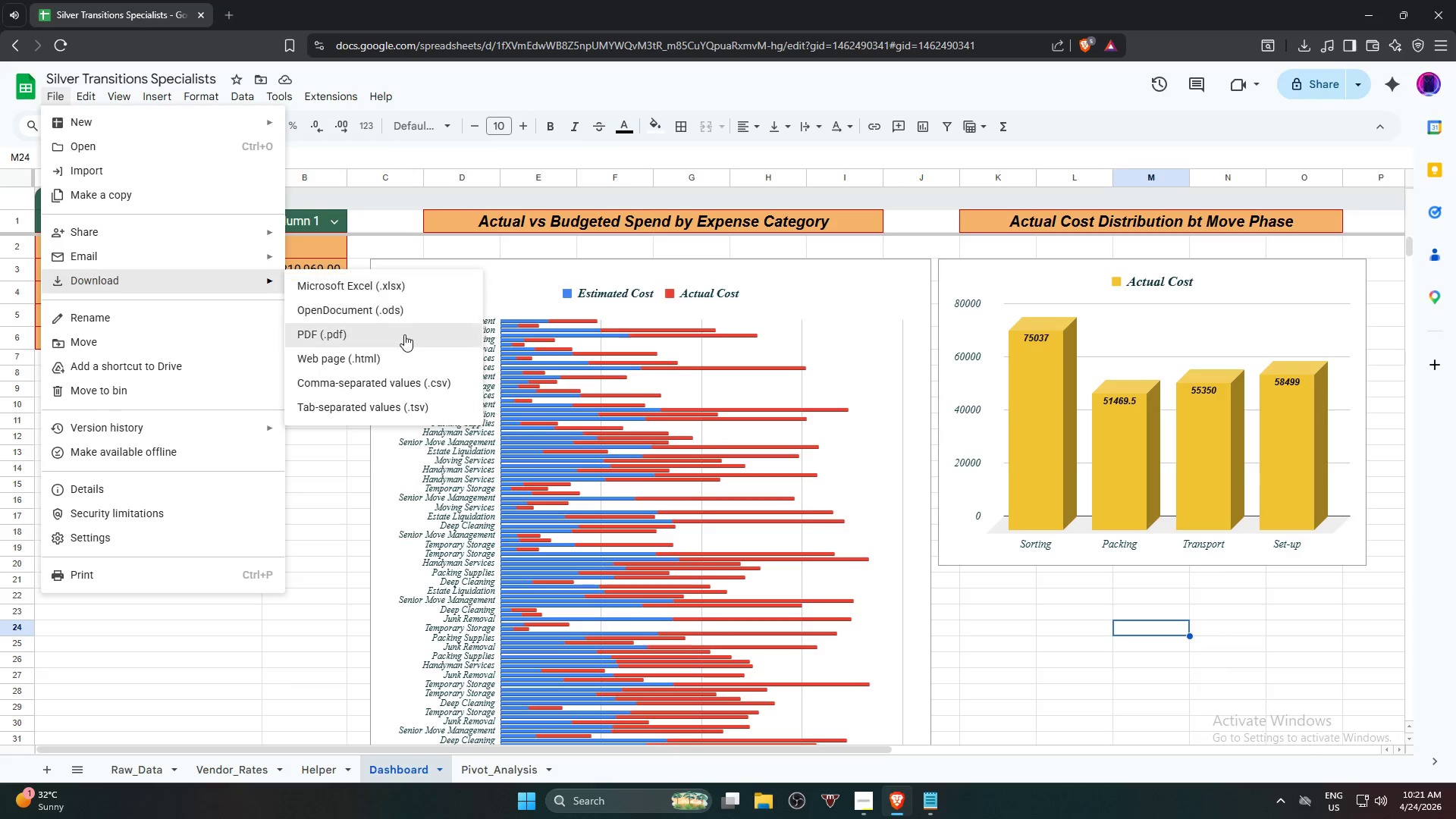 
left_click([404, 335])
 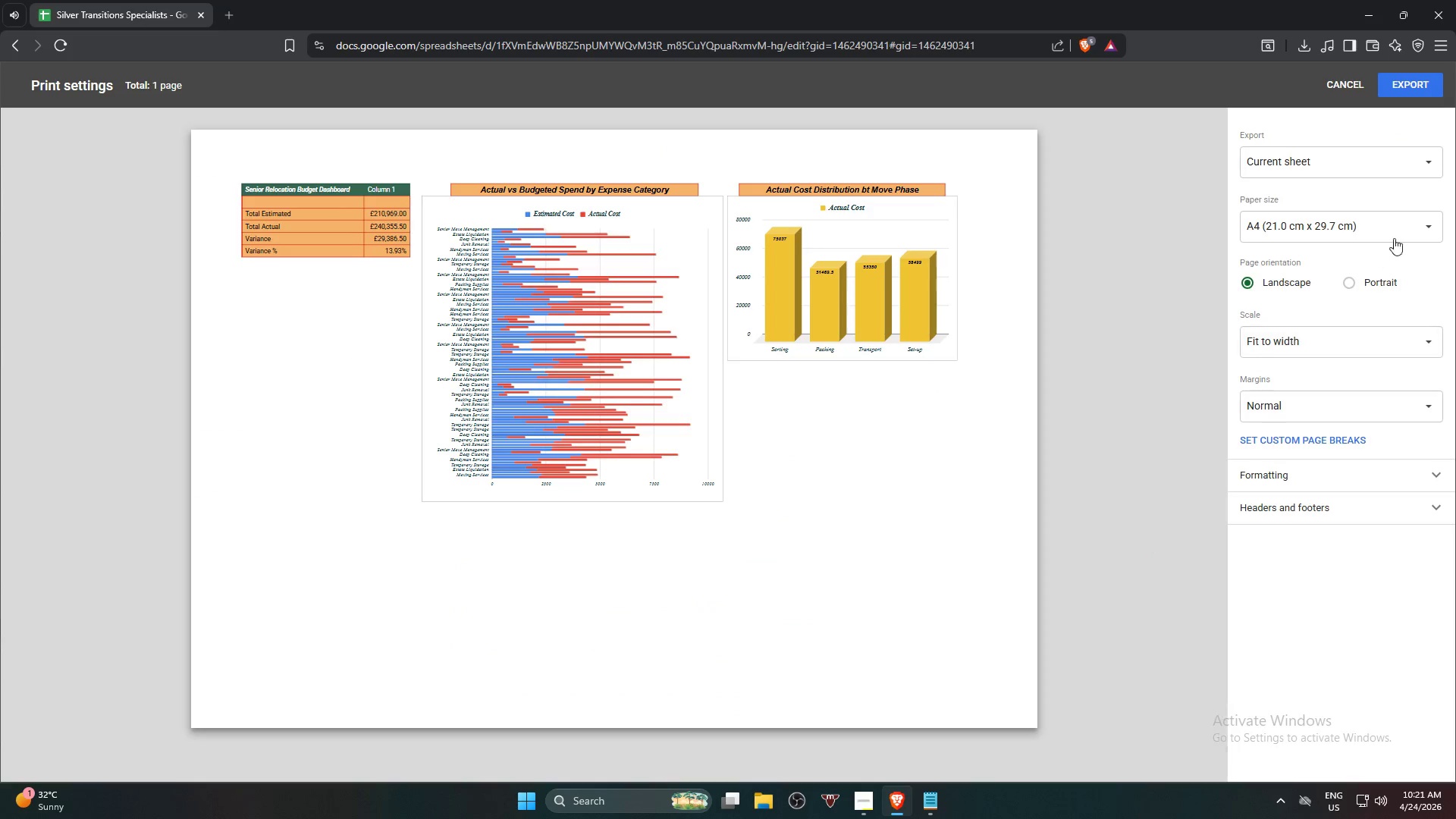 
left_click([1391, 165])
 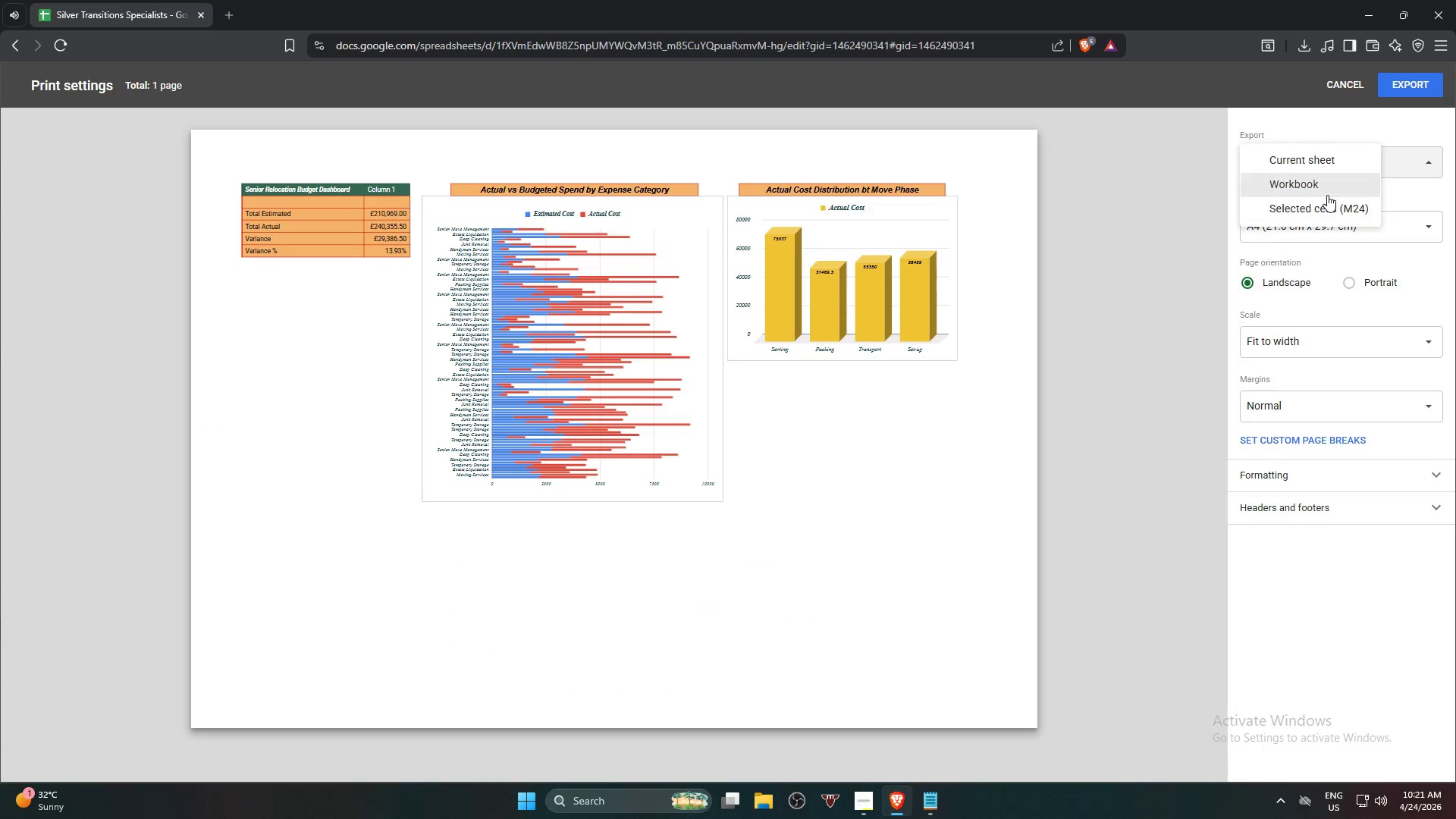 
left_click([1326, 195])
 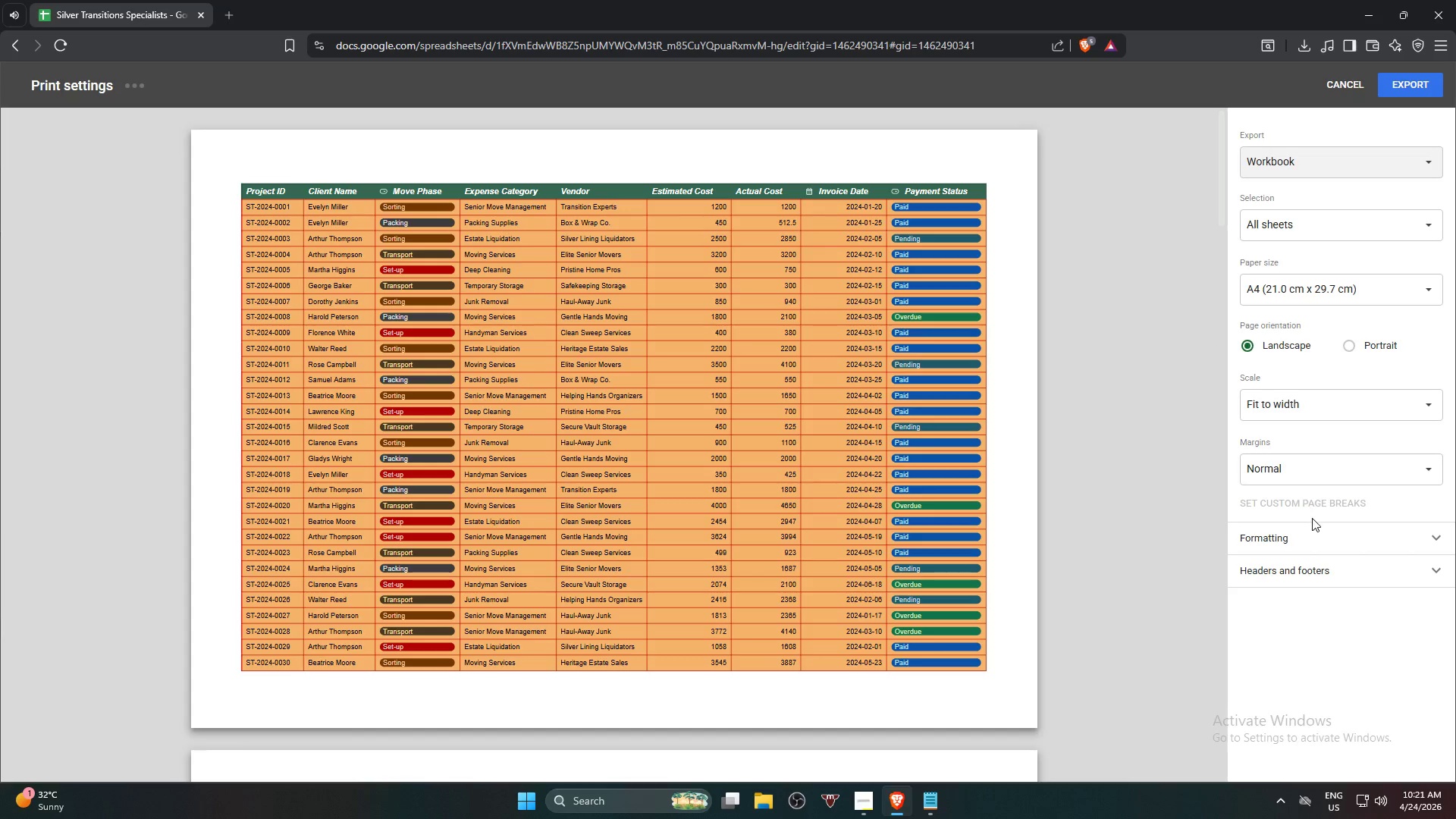 
left_click([1313, 535])
 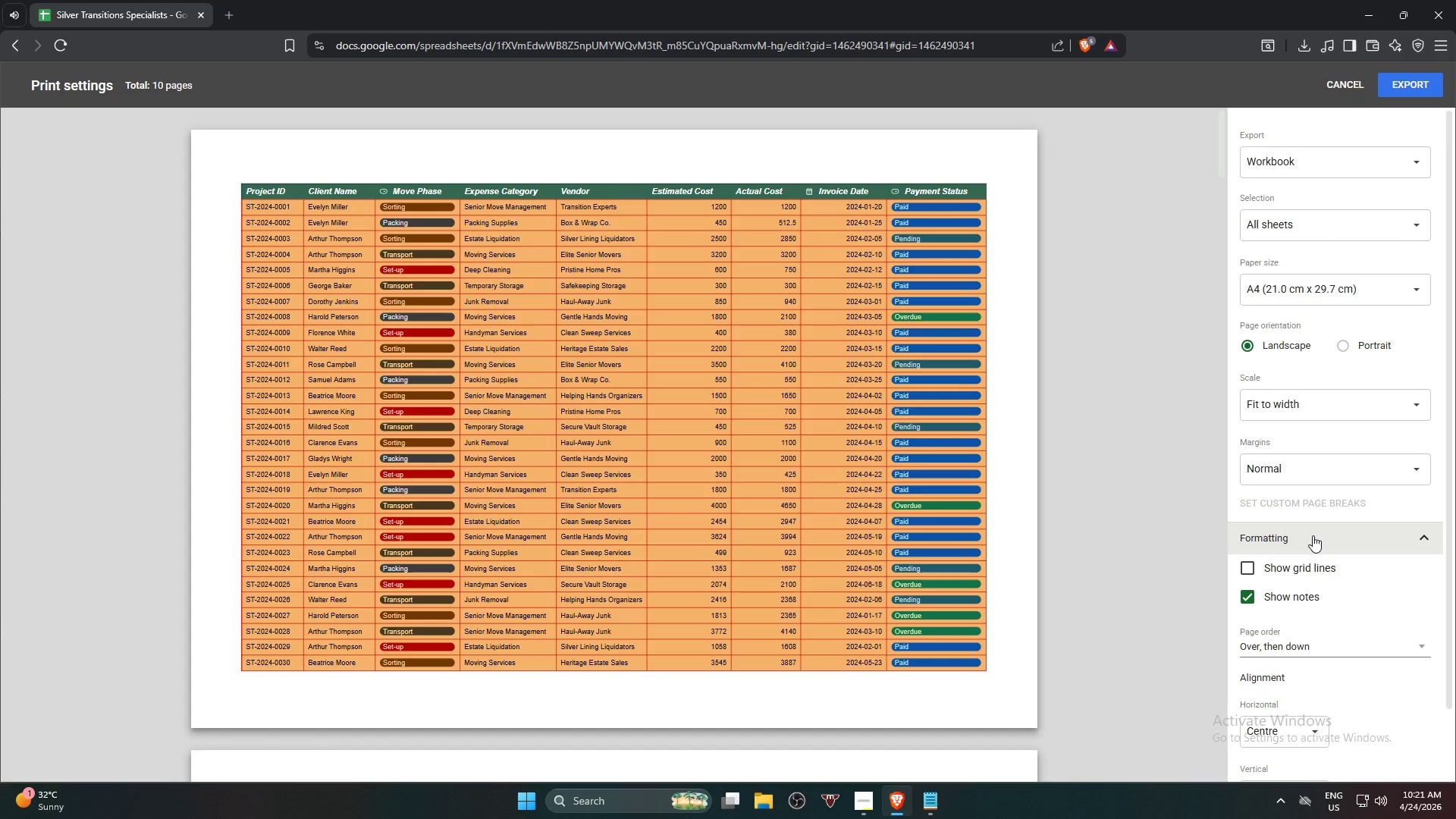 
left_click([1313, 535])
 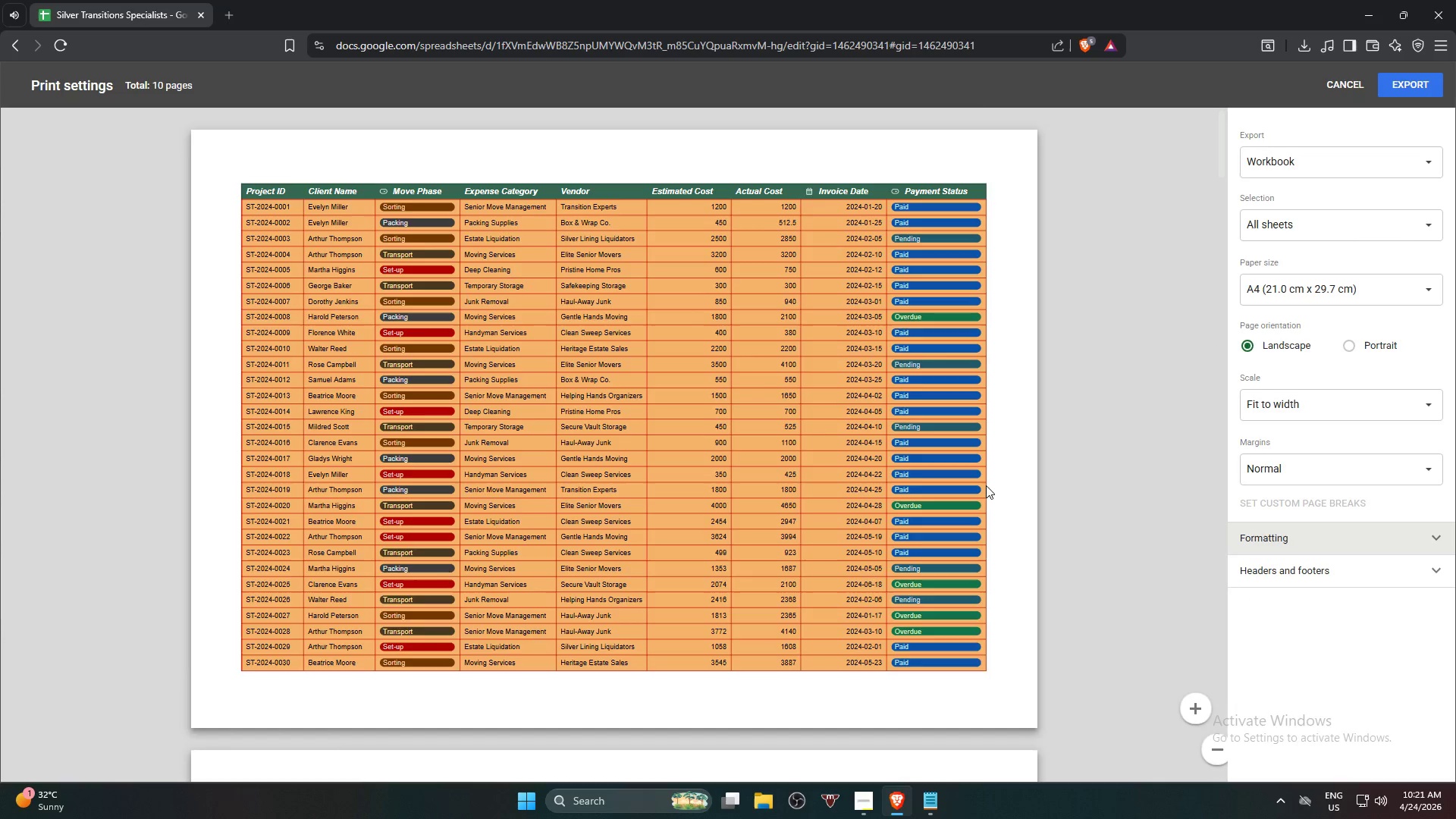 
scroll: coordinate [1009, 467], scroll_direction: down, amount: 81.0
 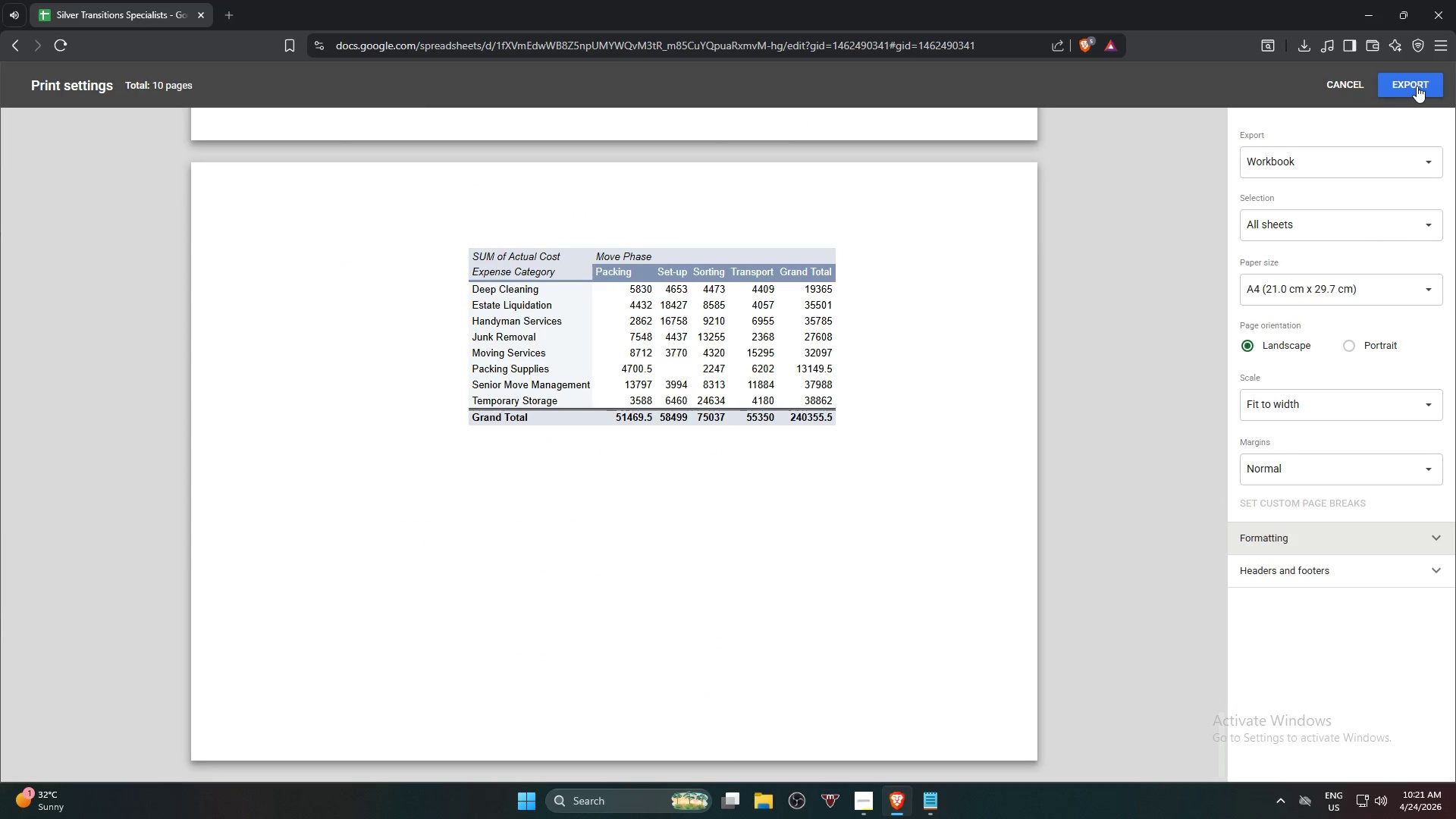 
left_click([1417, 86])
 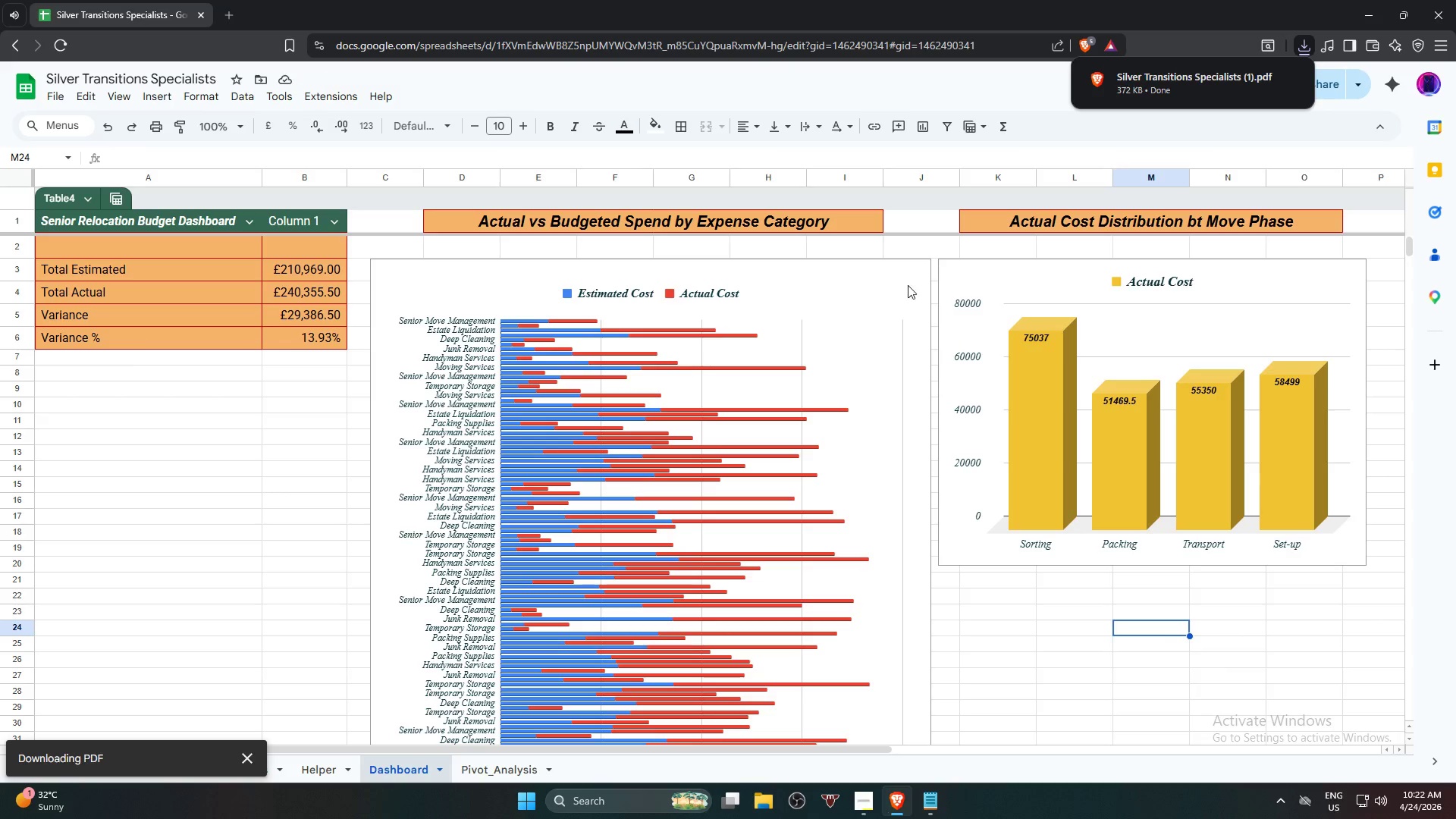 
wait(7.23)
 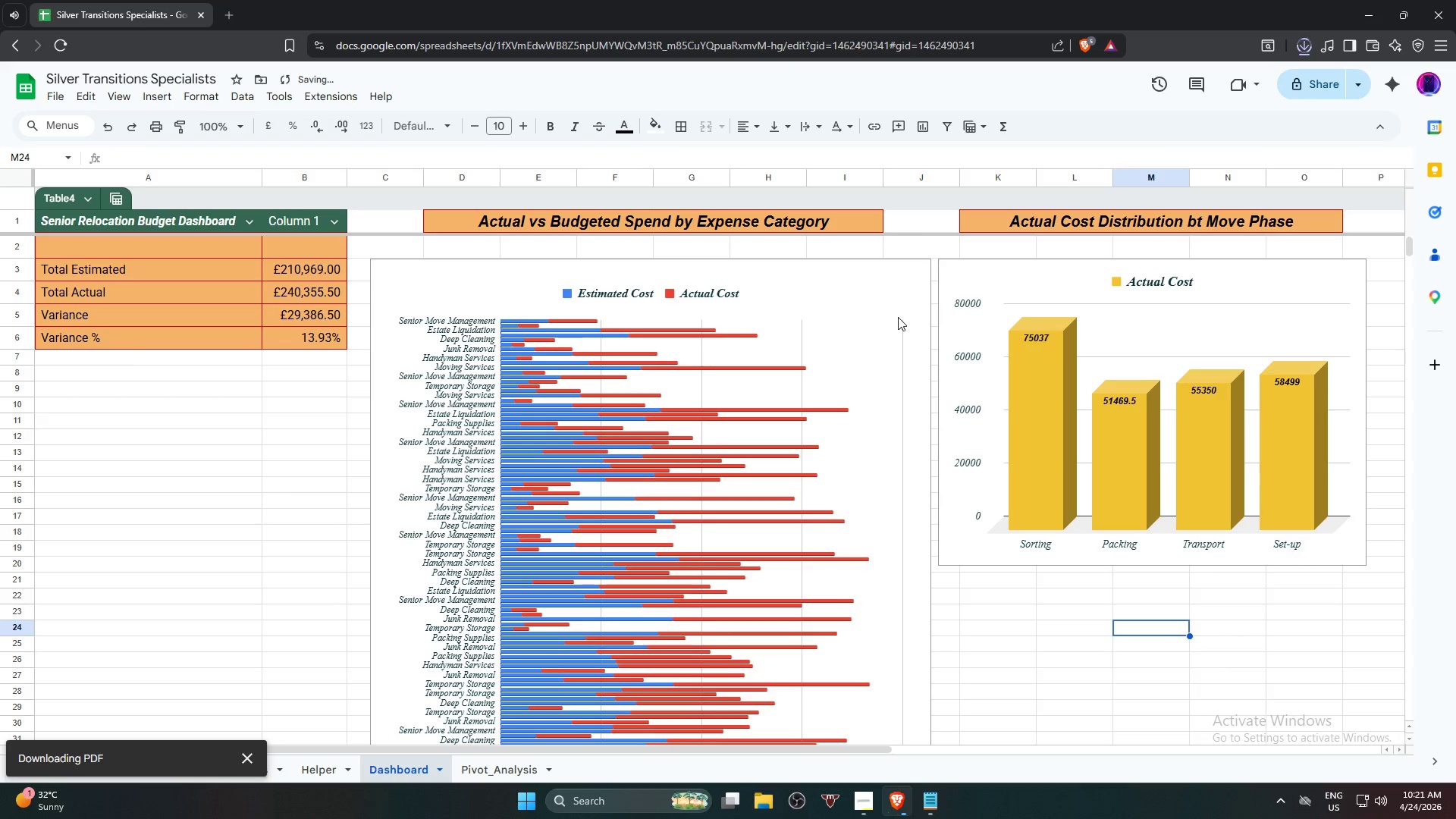 
scroll: coordinate [963, 400], scroll_direction: down, amount: 63.0
 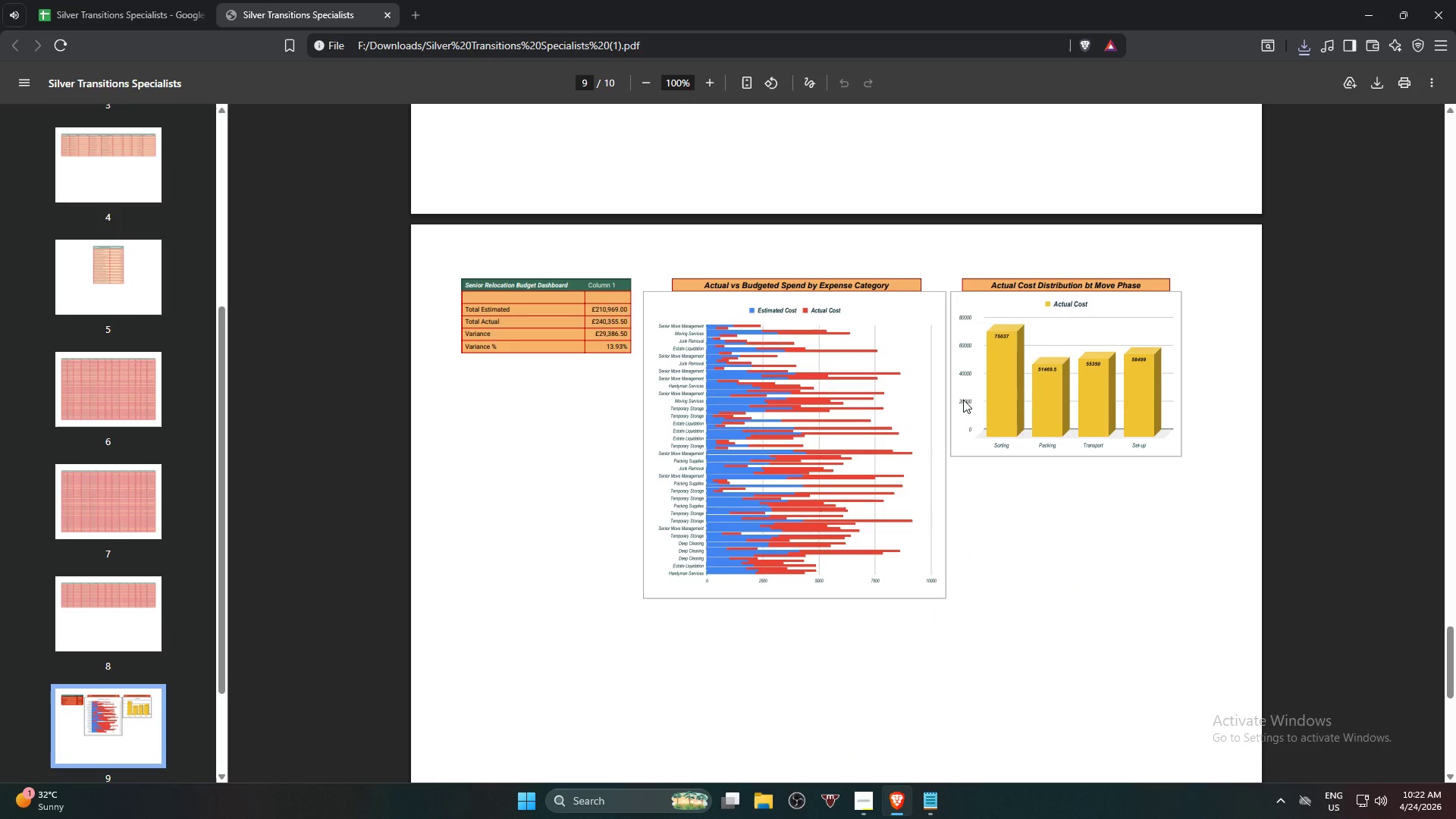 
scroll: coordinate [1093, 298], scroll_direction: down, amount: 5.0
 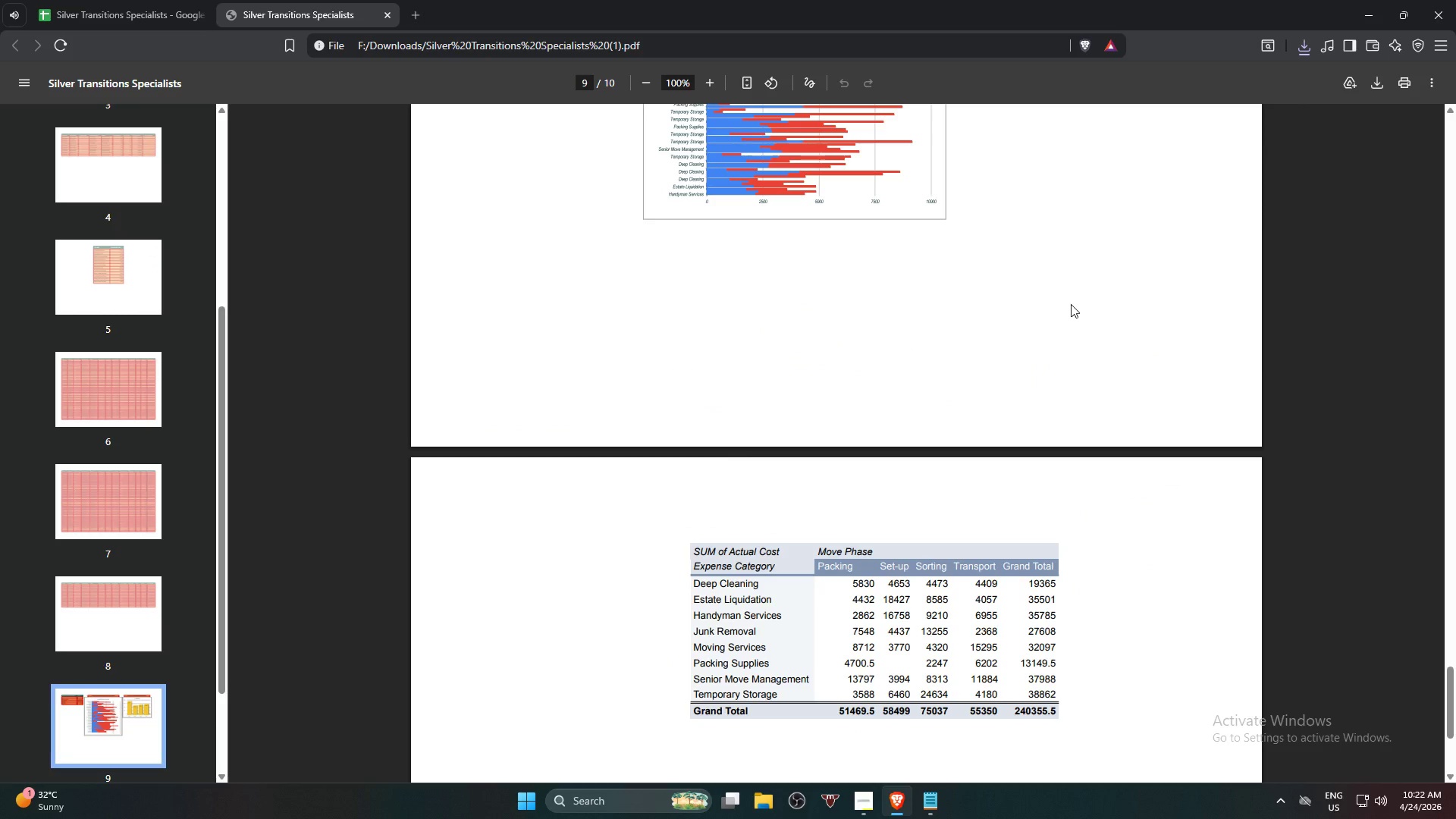 
scroll: coordinate [1070, 304], scroll_direction: up, amount: 6.0
 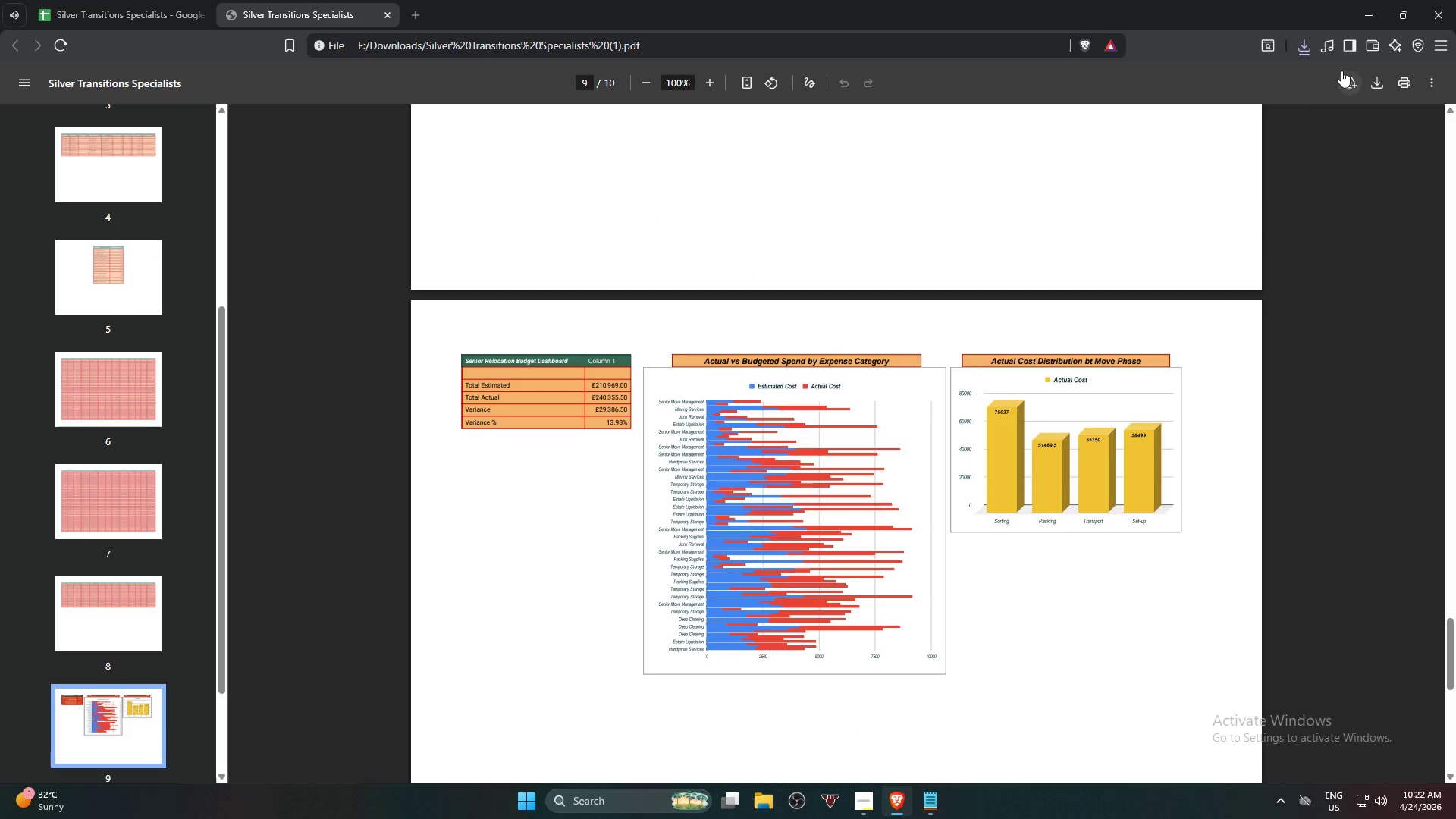 
wait(6.86)
 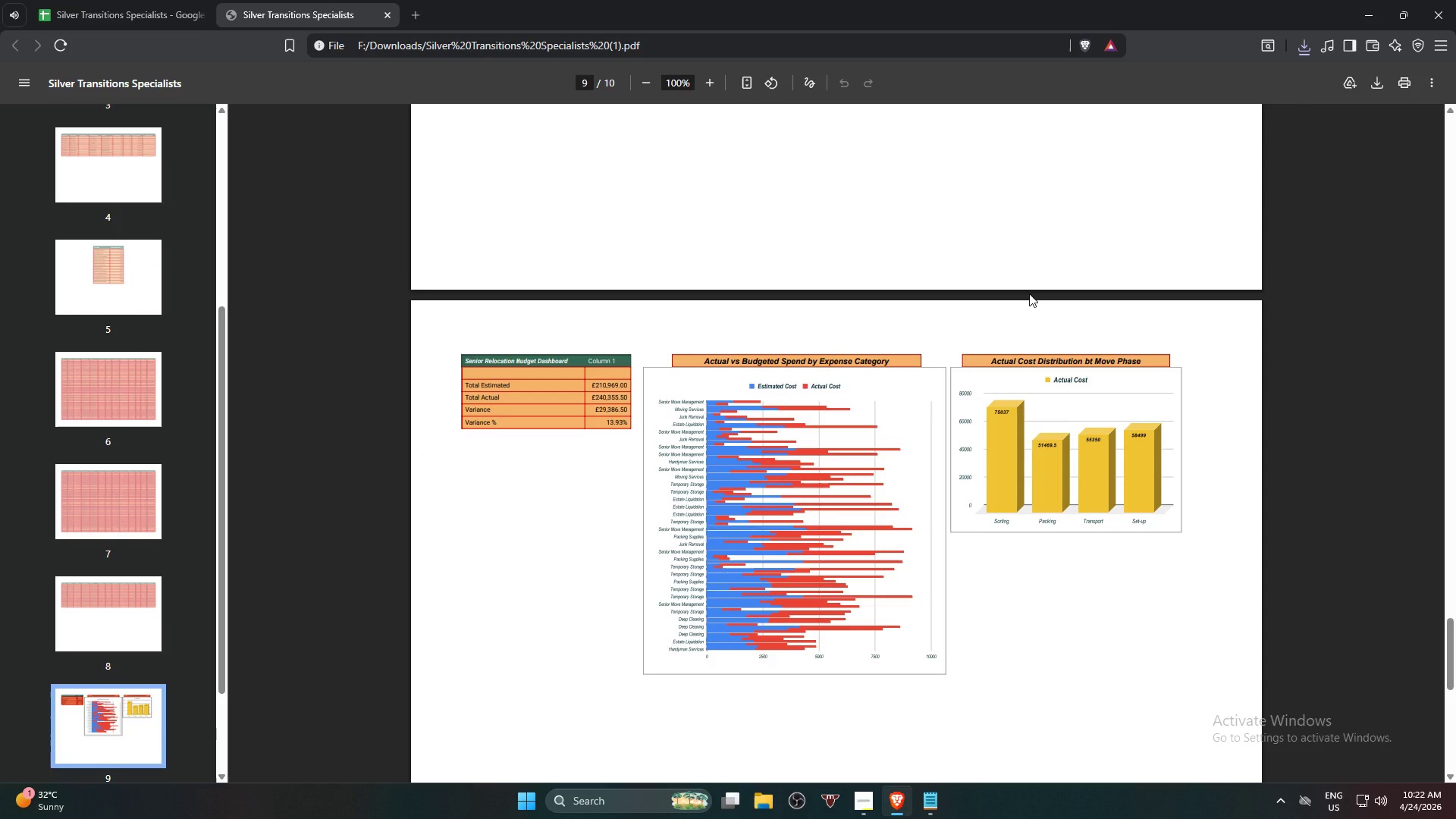 
left_click([388, 14])
 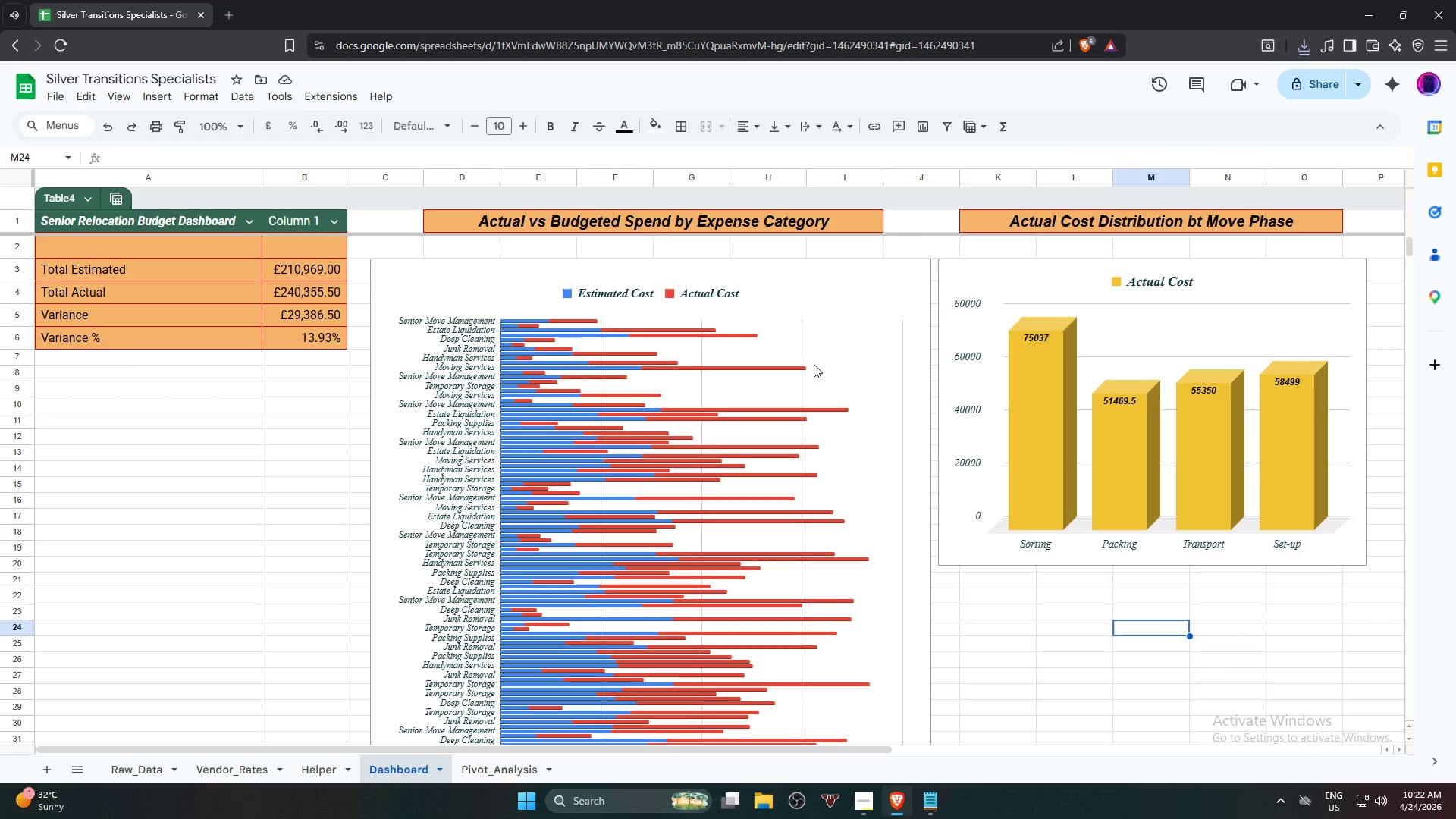 
scroll: coordinate [846, 349], scroll_direction: up, amount: 3.0
 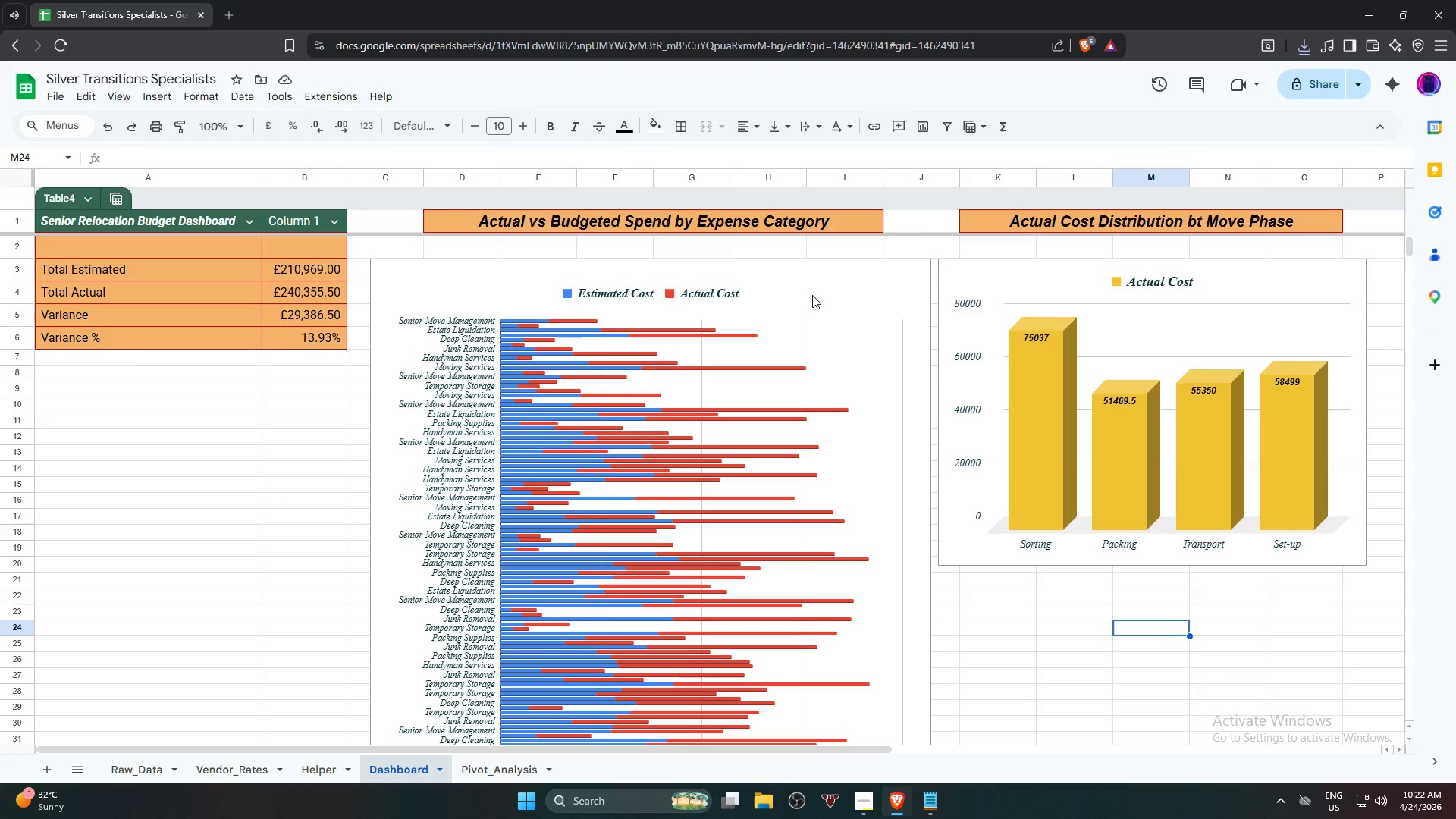 
left_click([812, 295])
 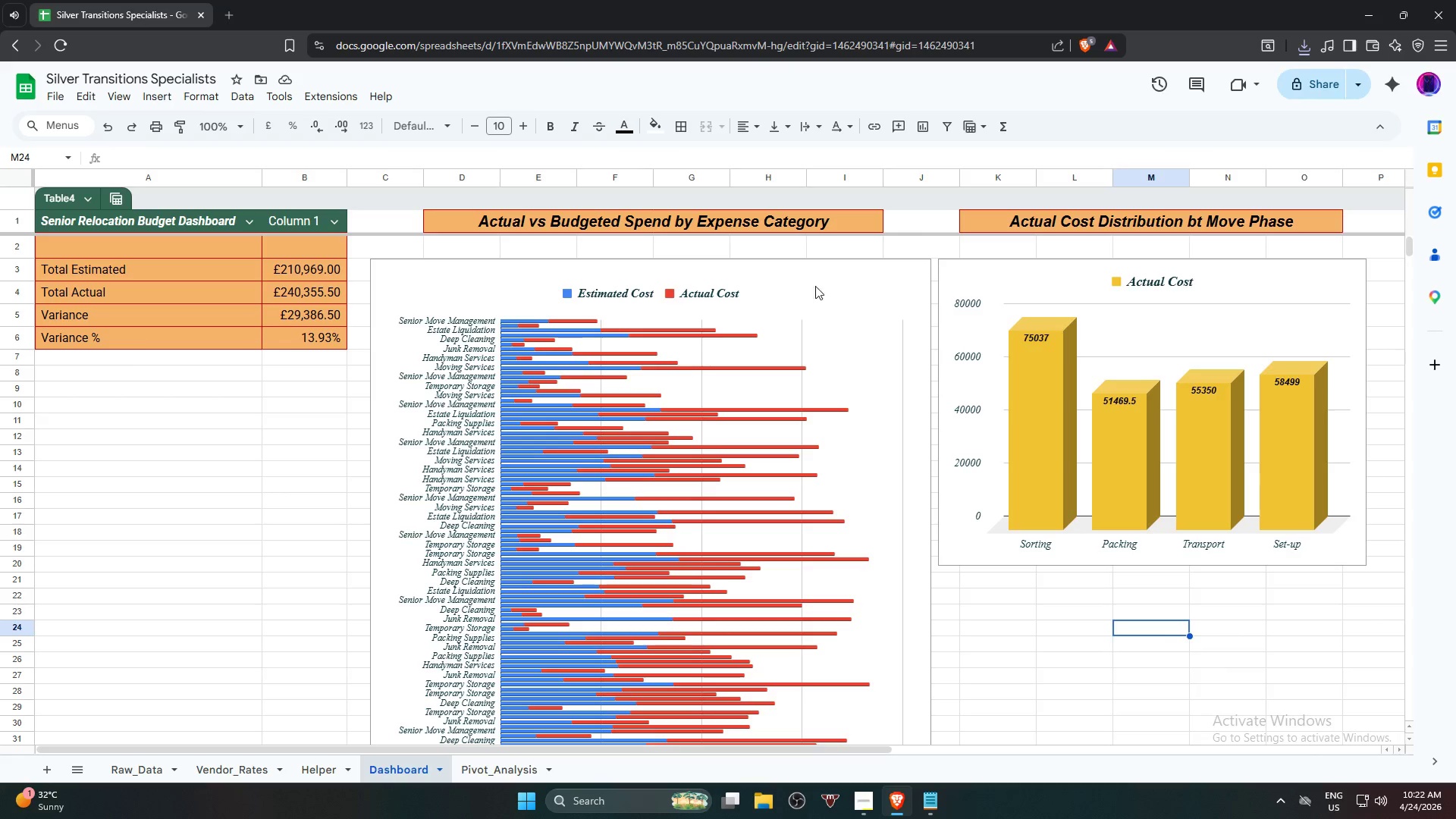 
left_click_drag(start_coordinate=[812, 295], to_coordinate=[817, 275])
 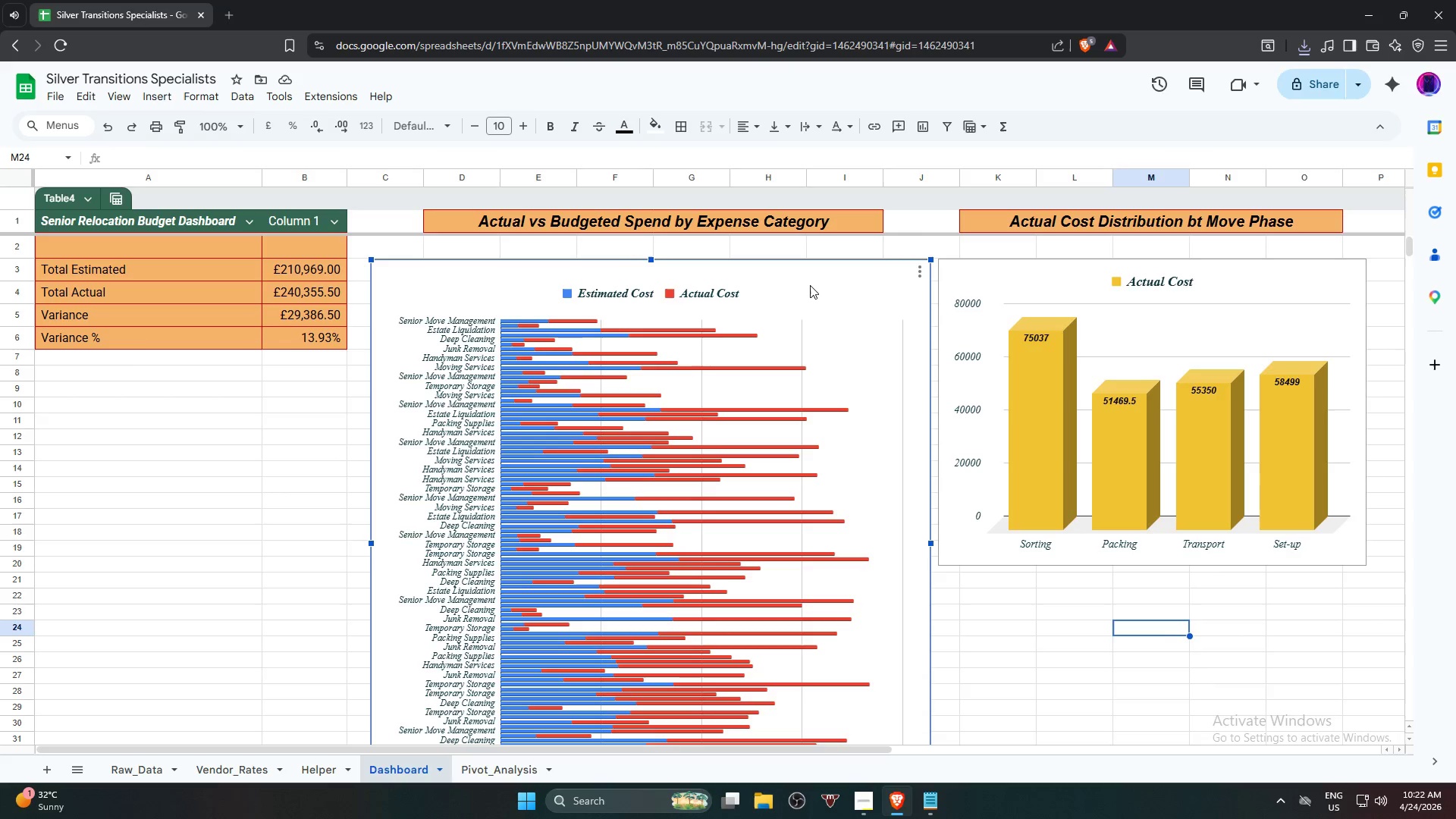 
left_click_drag(start_coordinate=[810, 285], to_coordinate=[807, 272])
 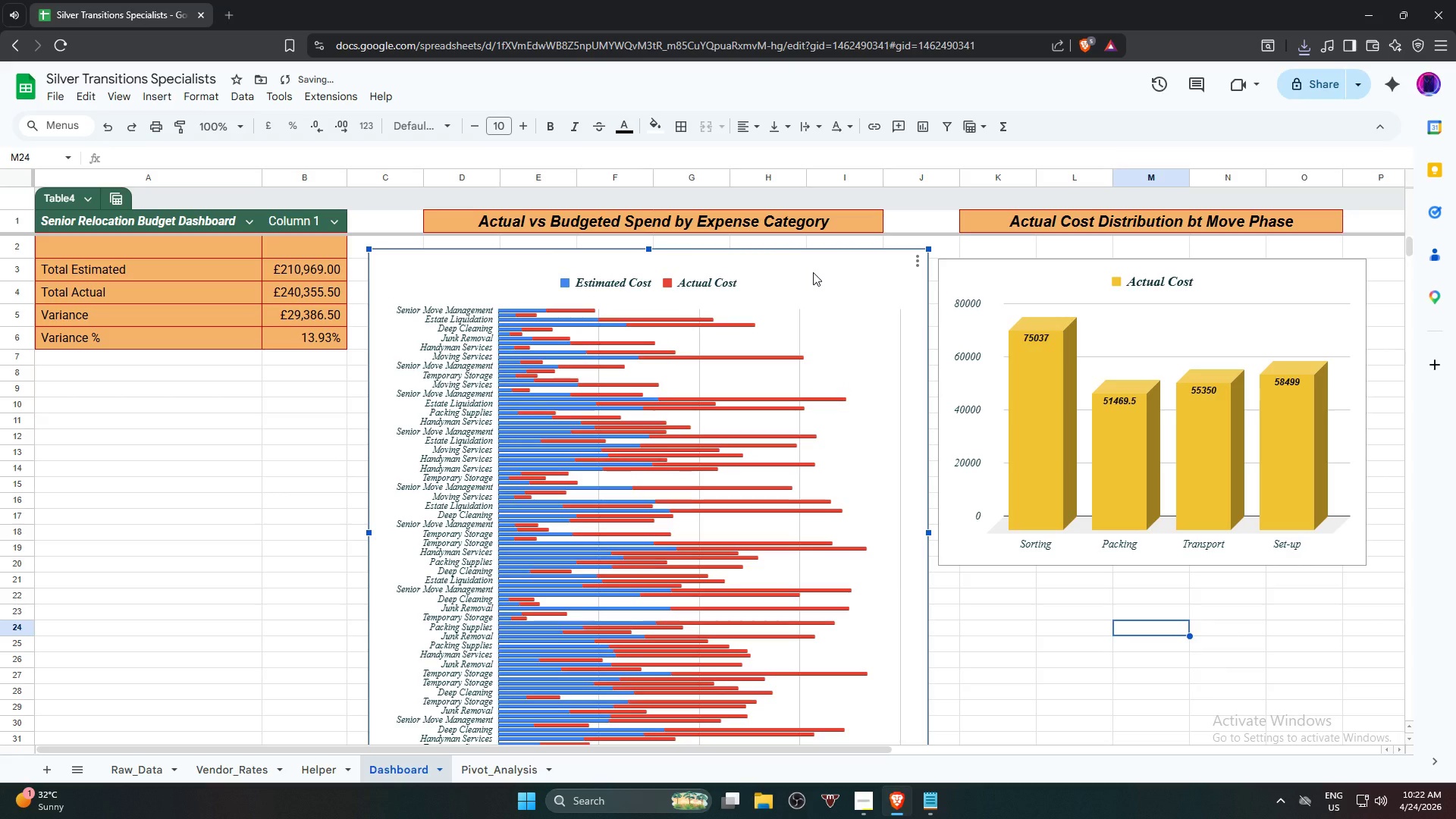 
left_click_drag(start_coordinate=[813, 272], to_coordinate=[808, 260])
 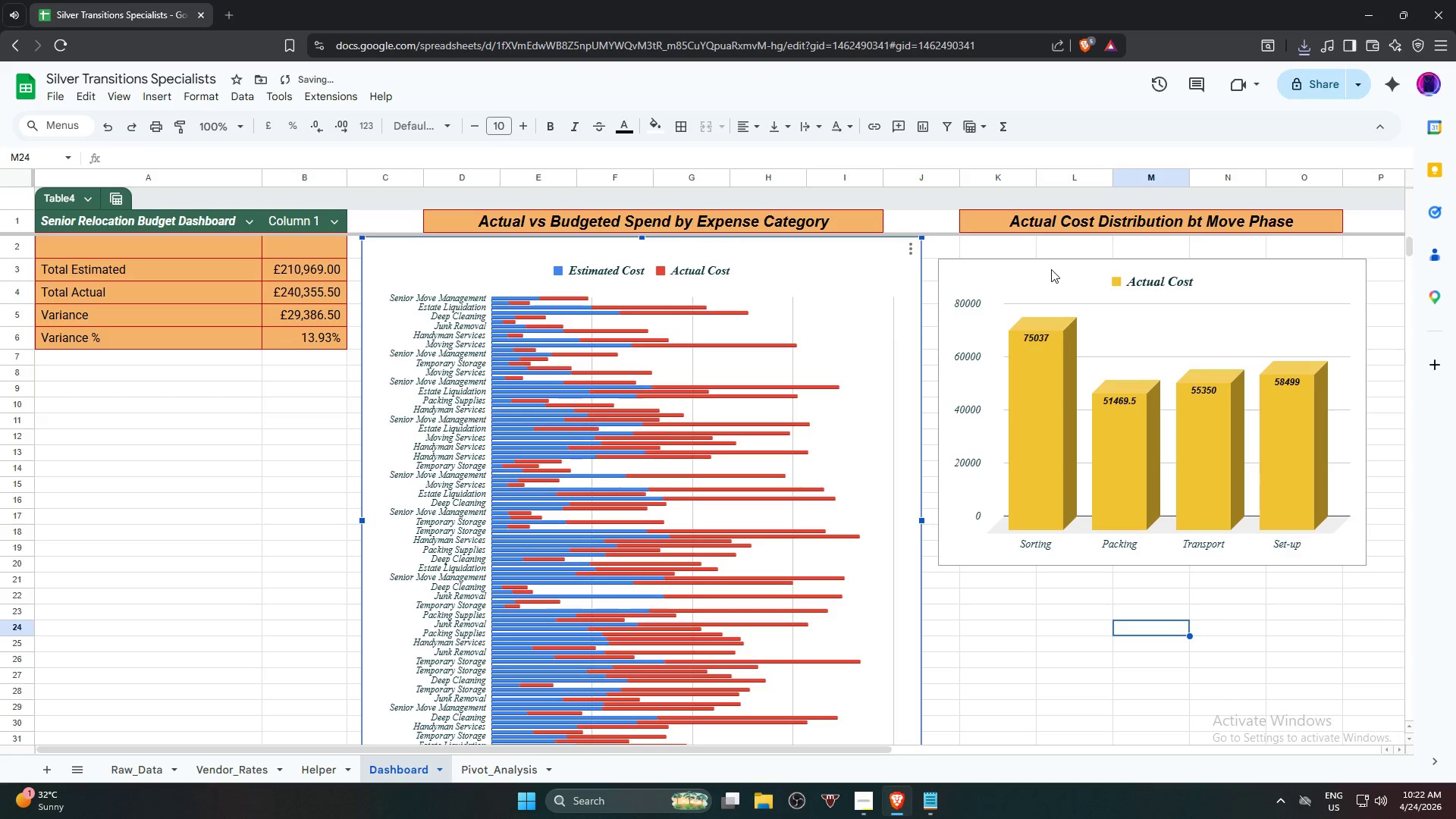 
left_click([1050, 272])
 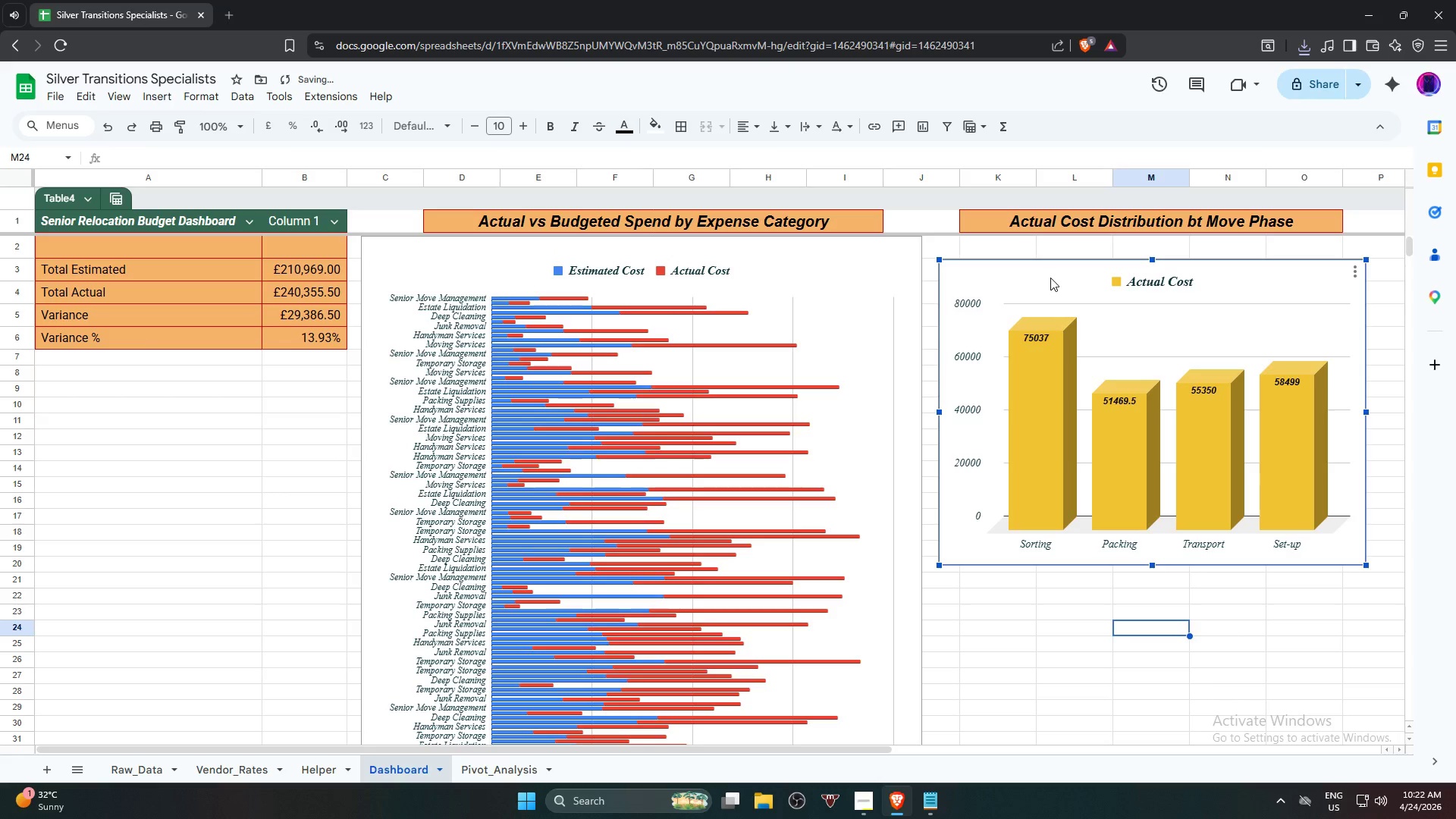 
left_click_drag(start_coordinate=[1050, 278], to_coordinate=[1050, 248])
 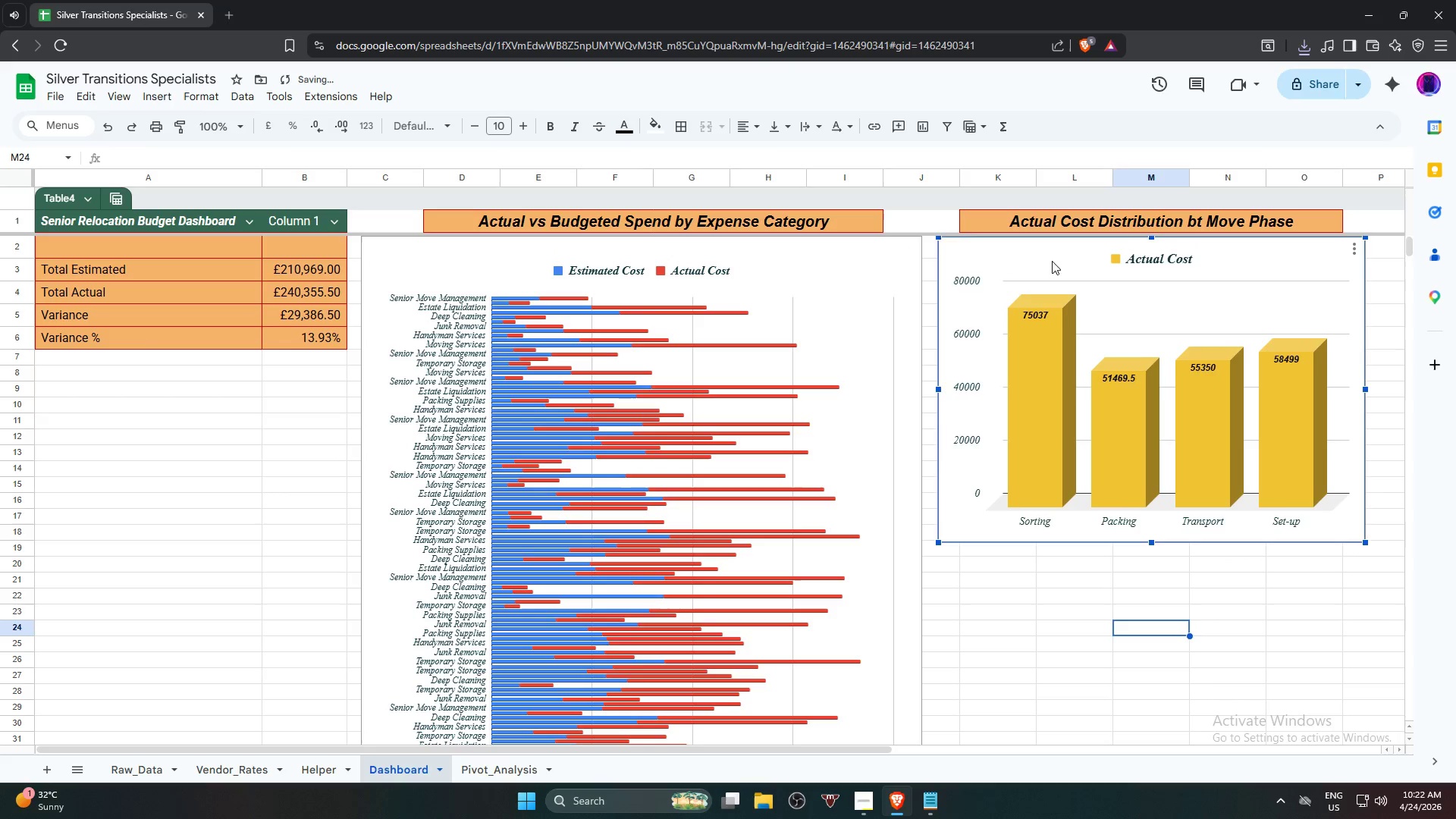 
left_click_drag(start_coordinate=[1052, 263], to_coordinate=[1048, 276])
 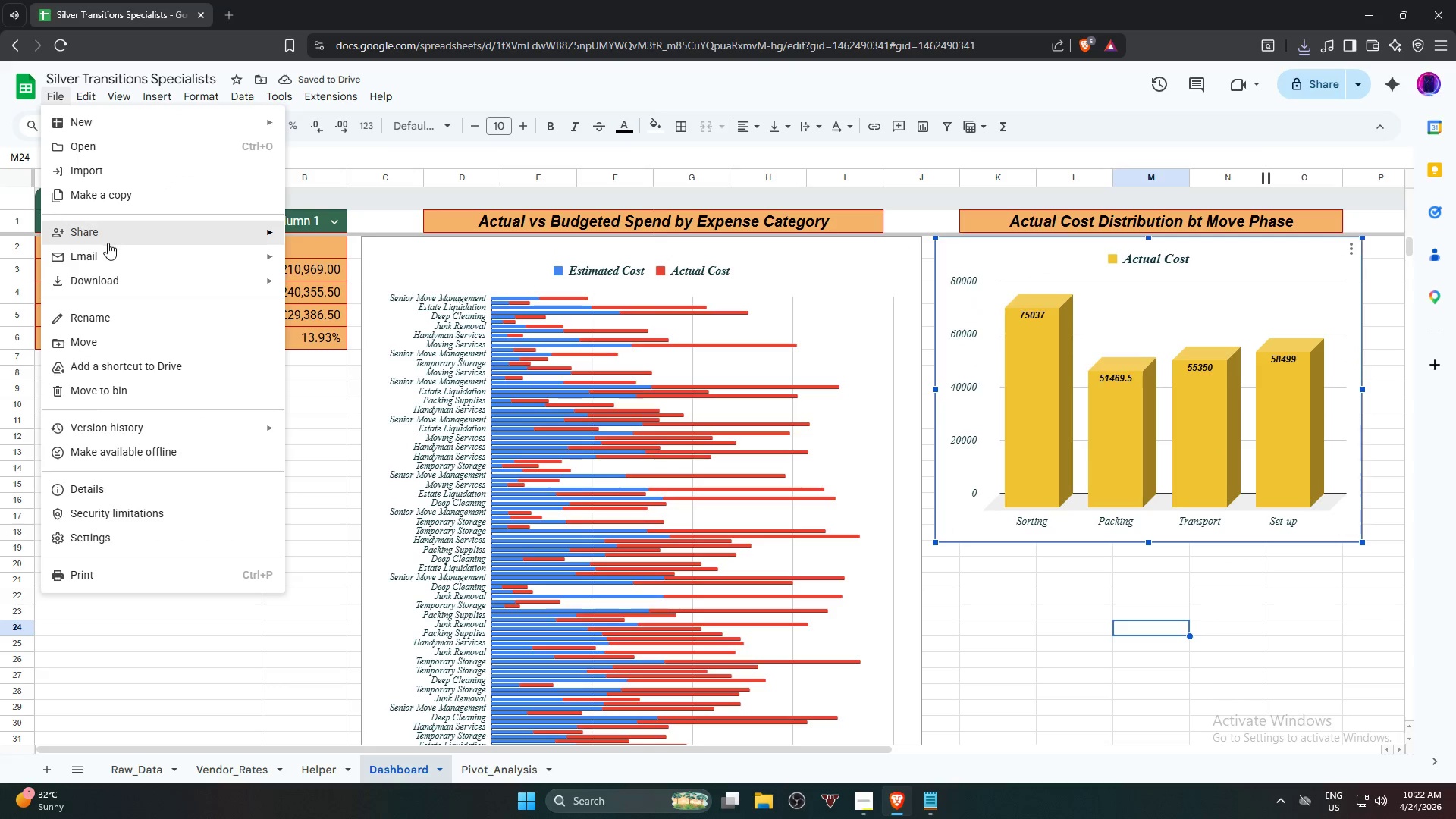 
wait(5.44)
 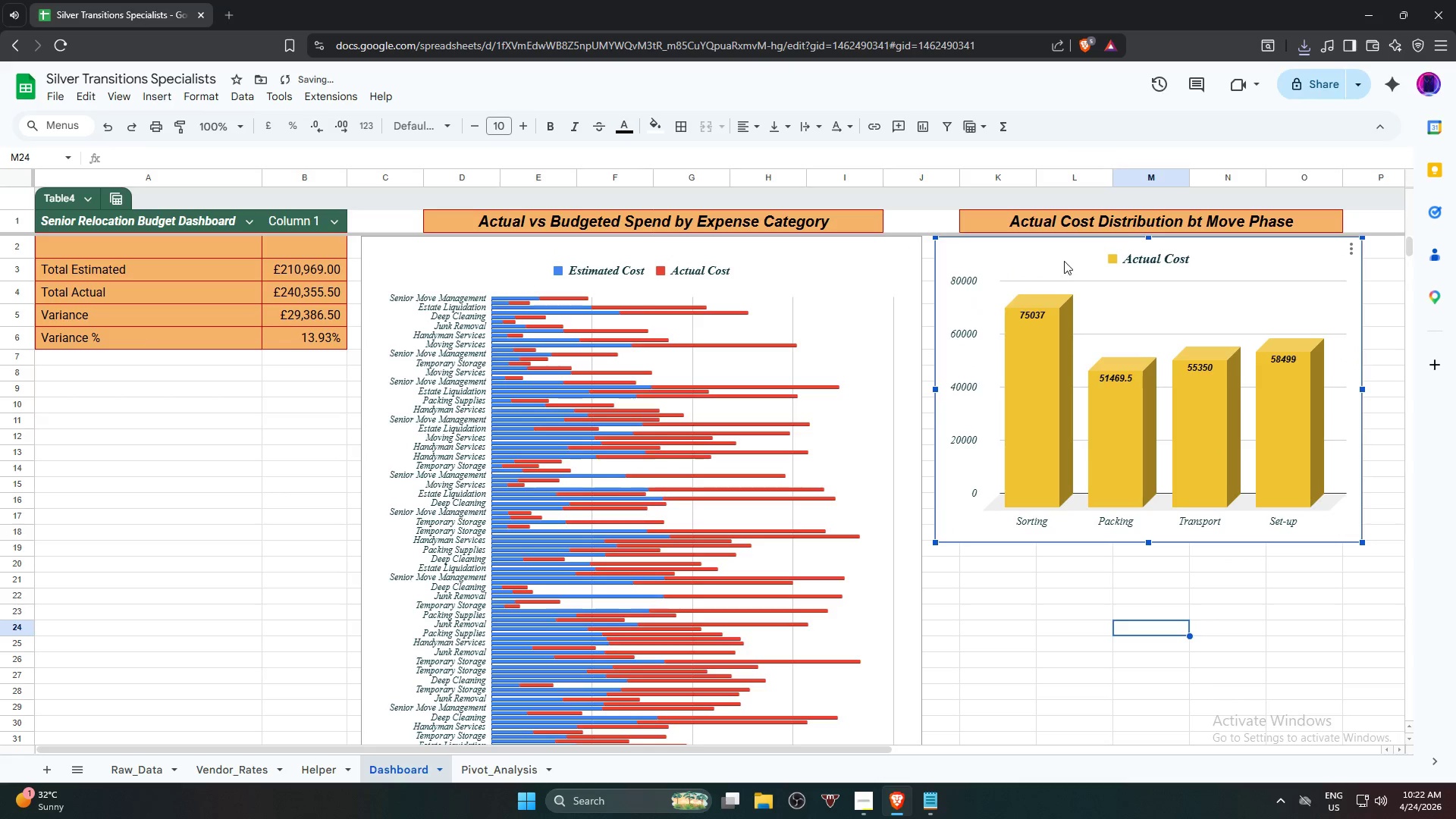 
left_click([384, 284])
 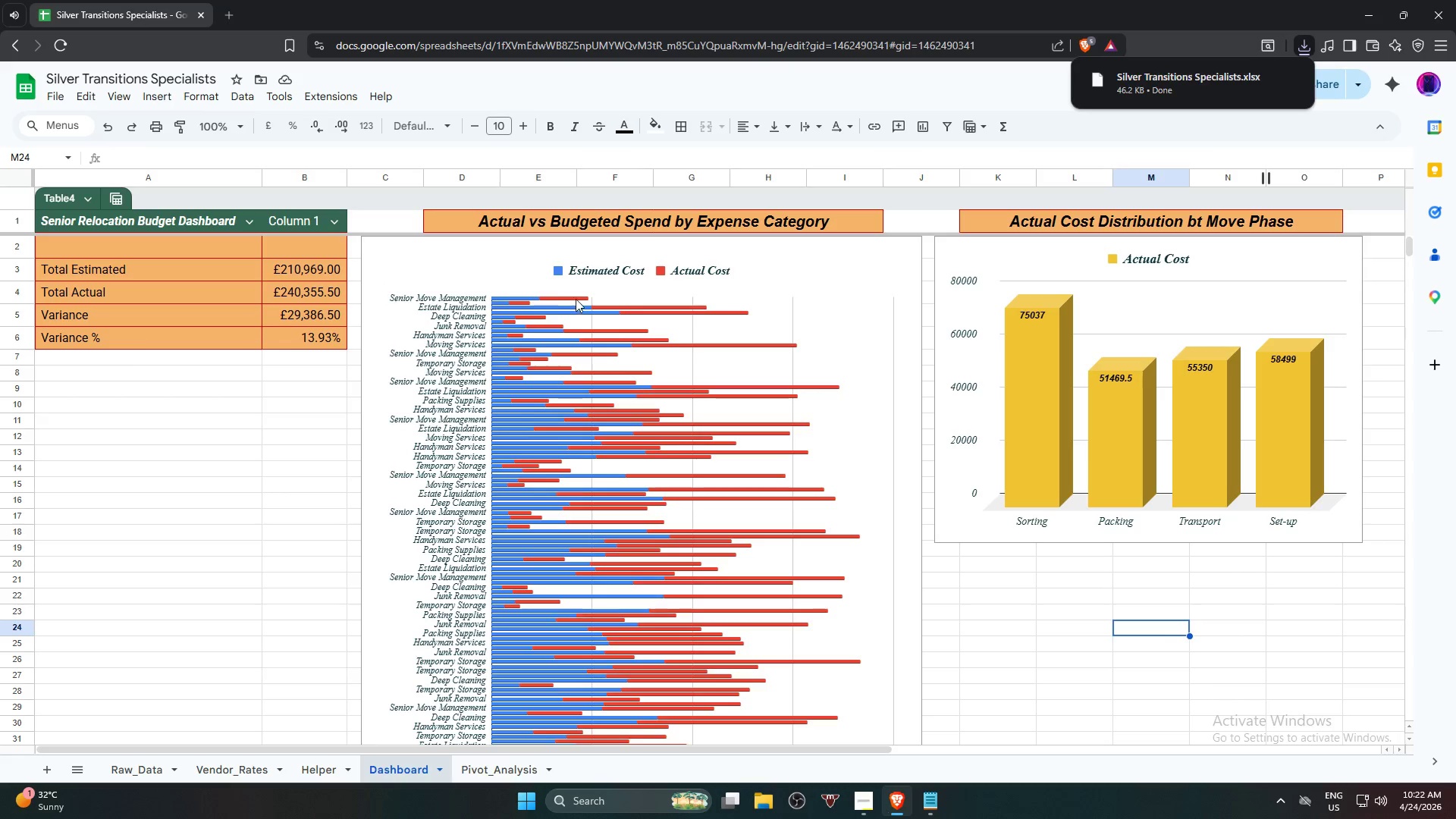 
wait(6.93)
 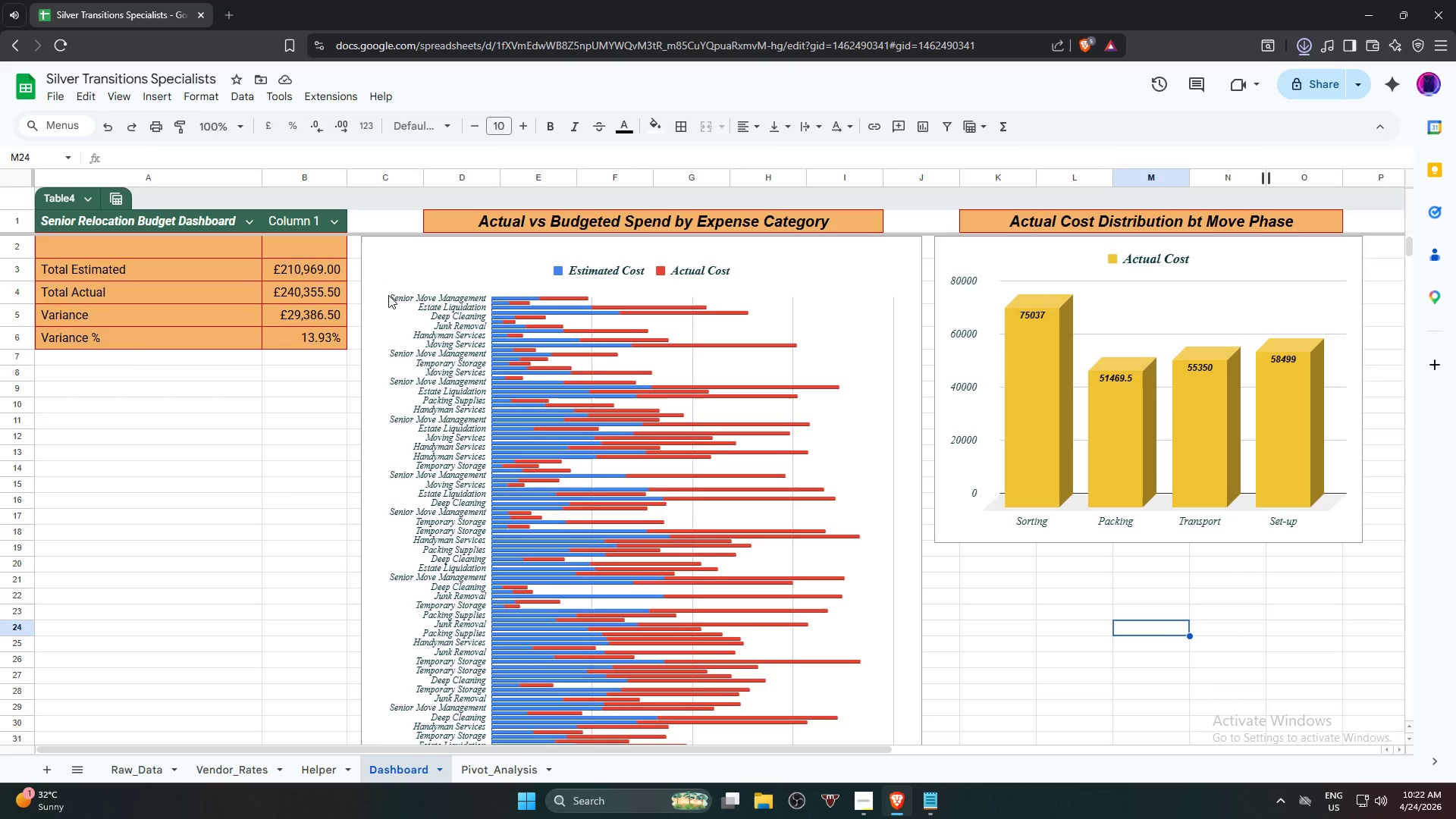 
mouse_move([1333, 89])
 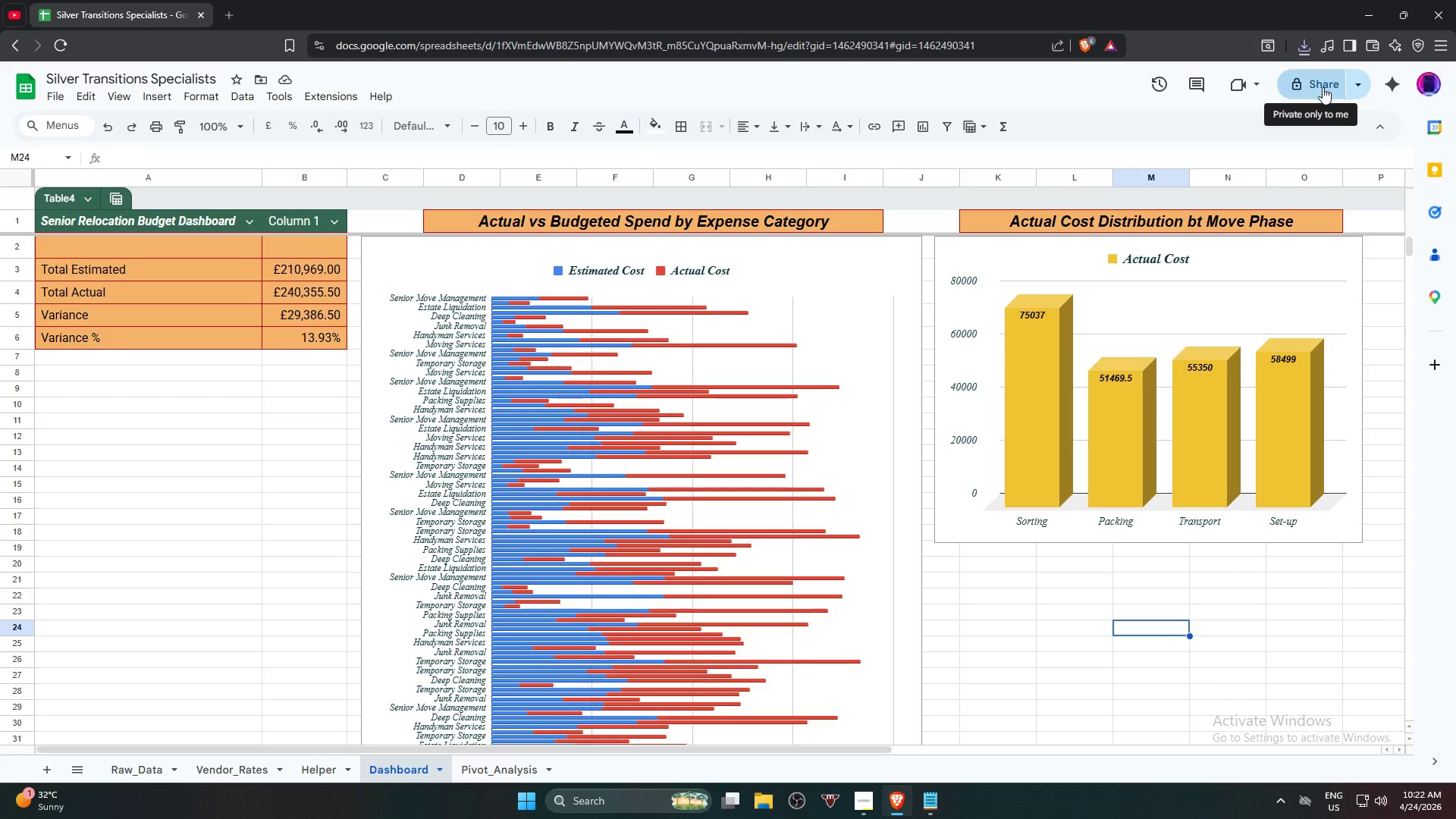 
left_click([1323, 87])
 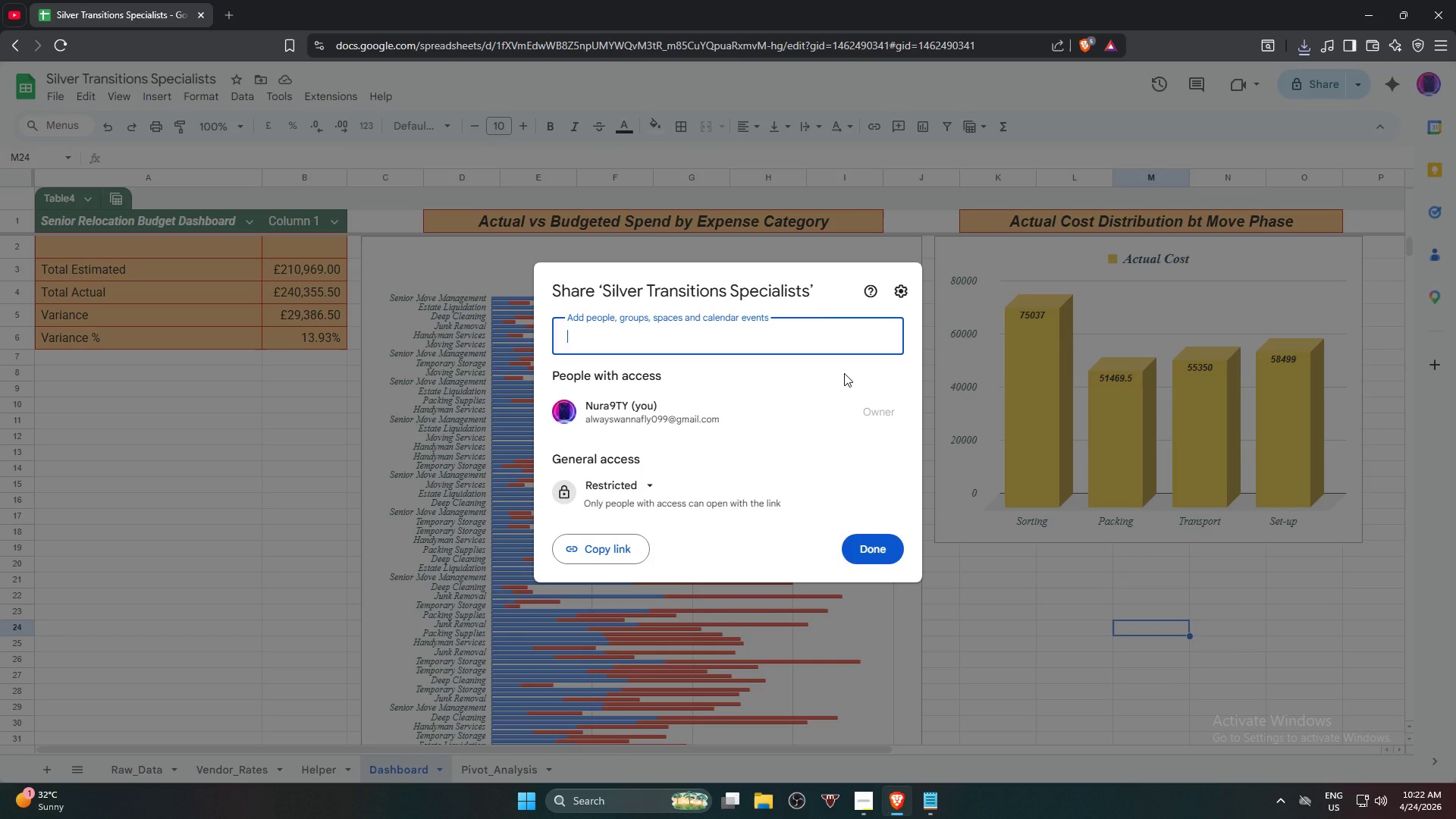 
wait(7.3)
 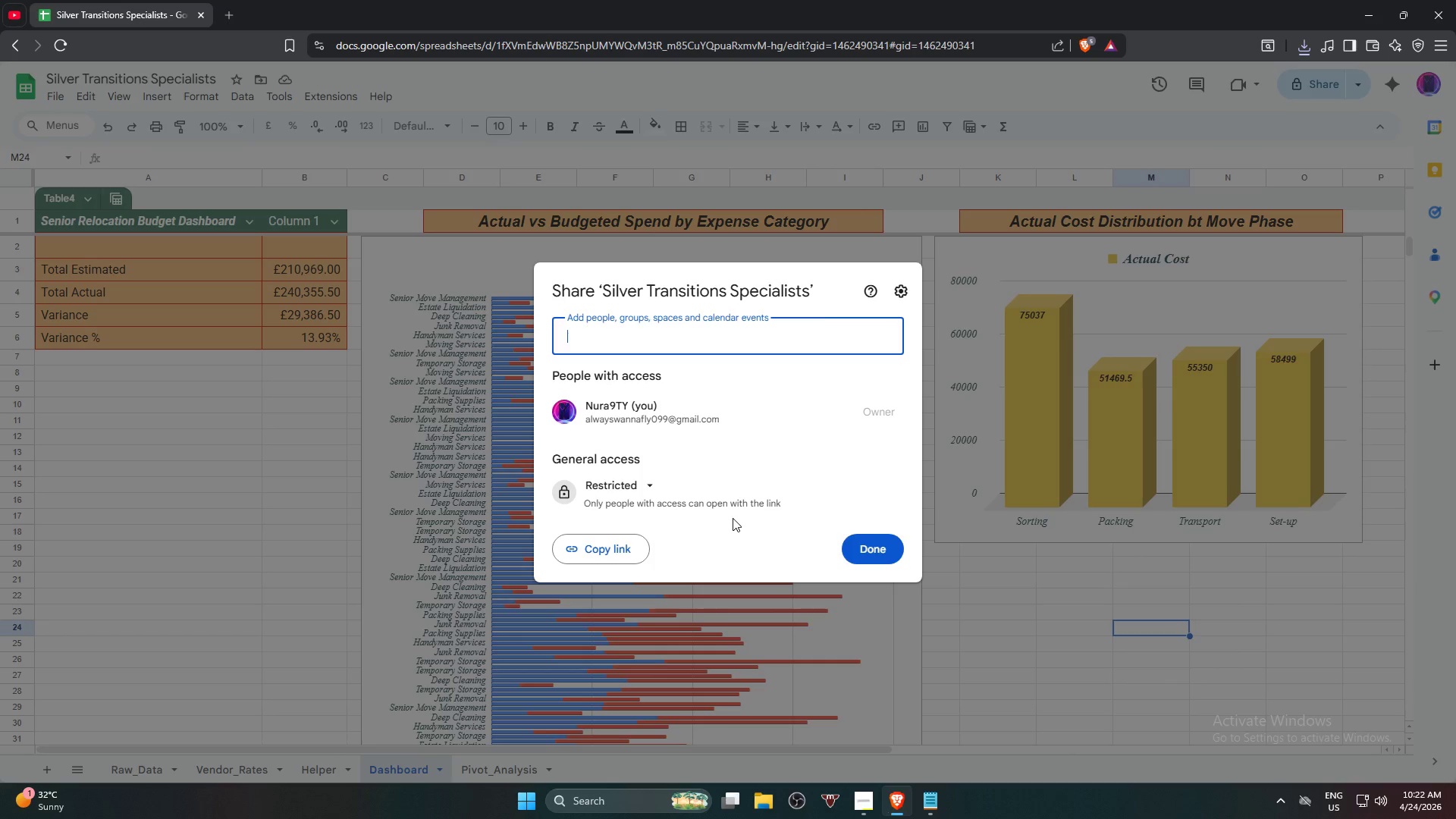 
left_click([968, 184])
 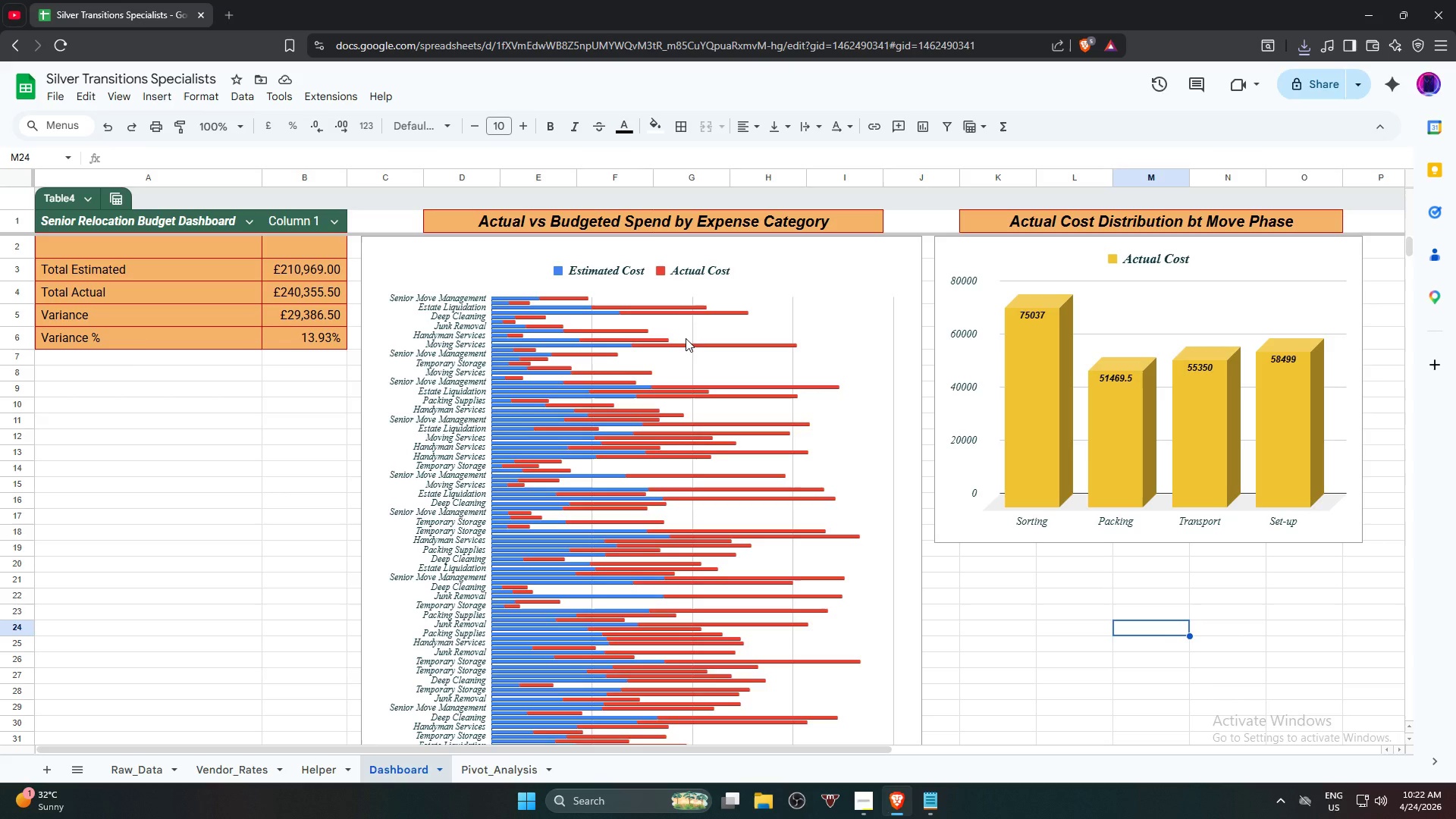 
left_click([835, 280])
 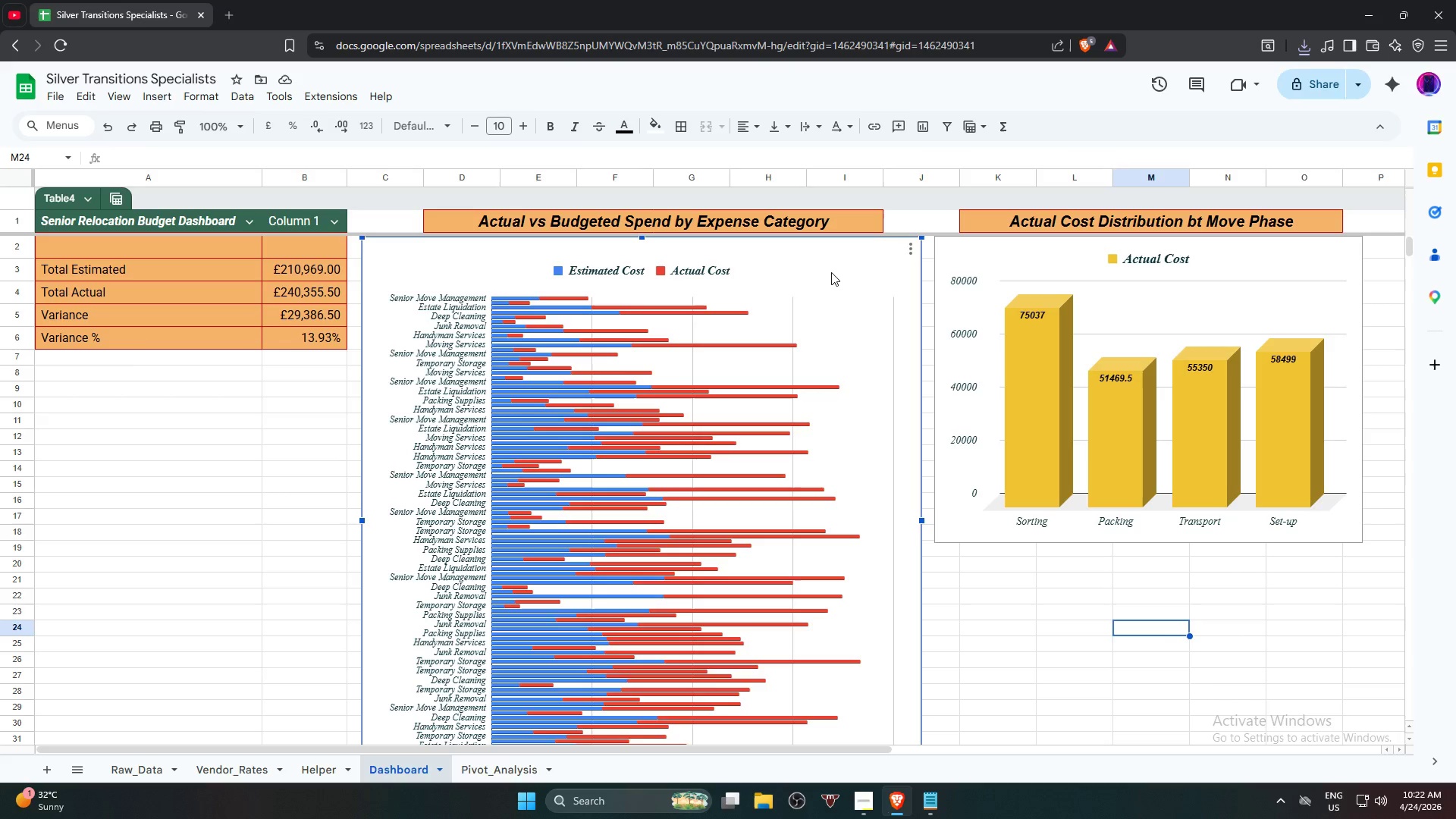 
left_click_drag(start_coordinate=[831, 272], to_coordinate=[836, 269])
 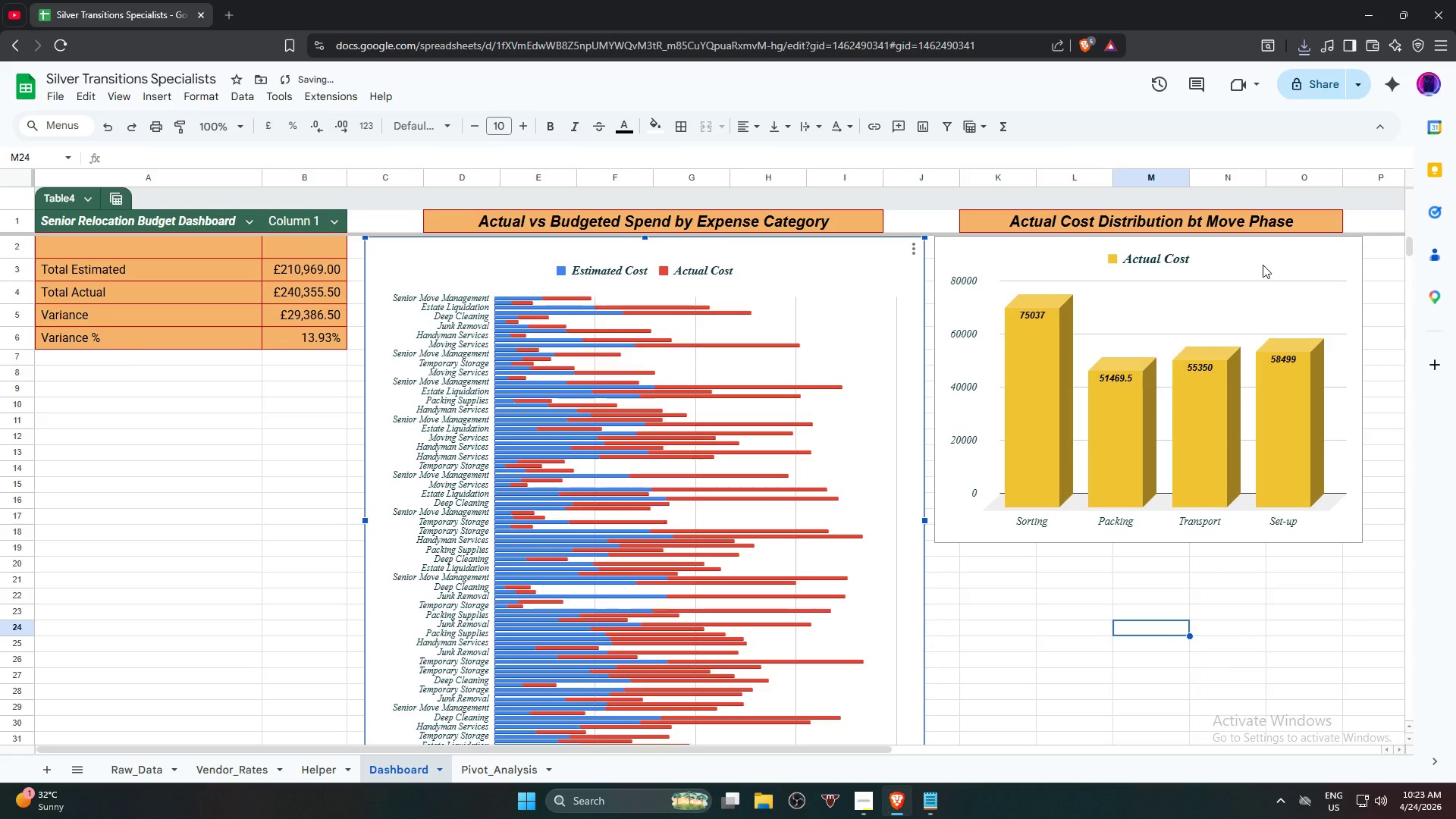 
left_click([1264, 264])
 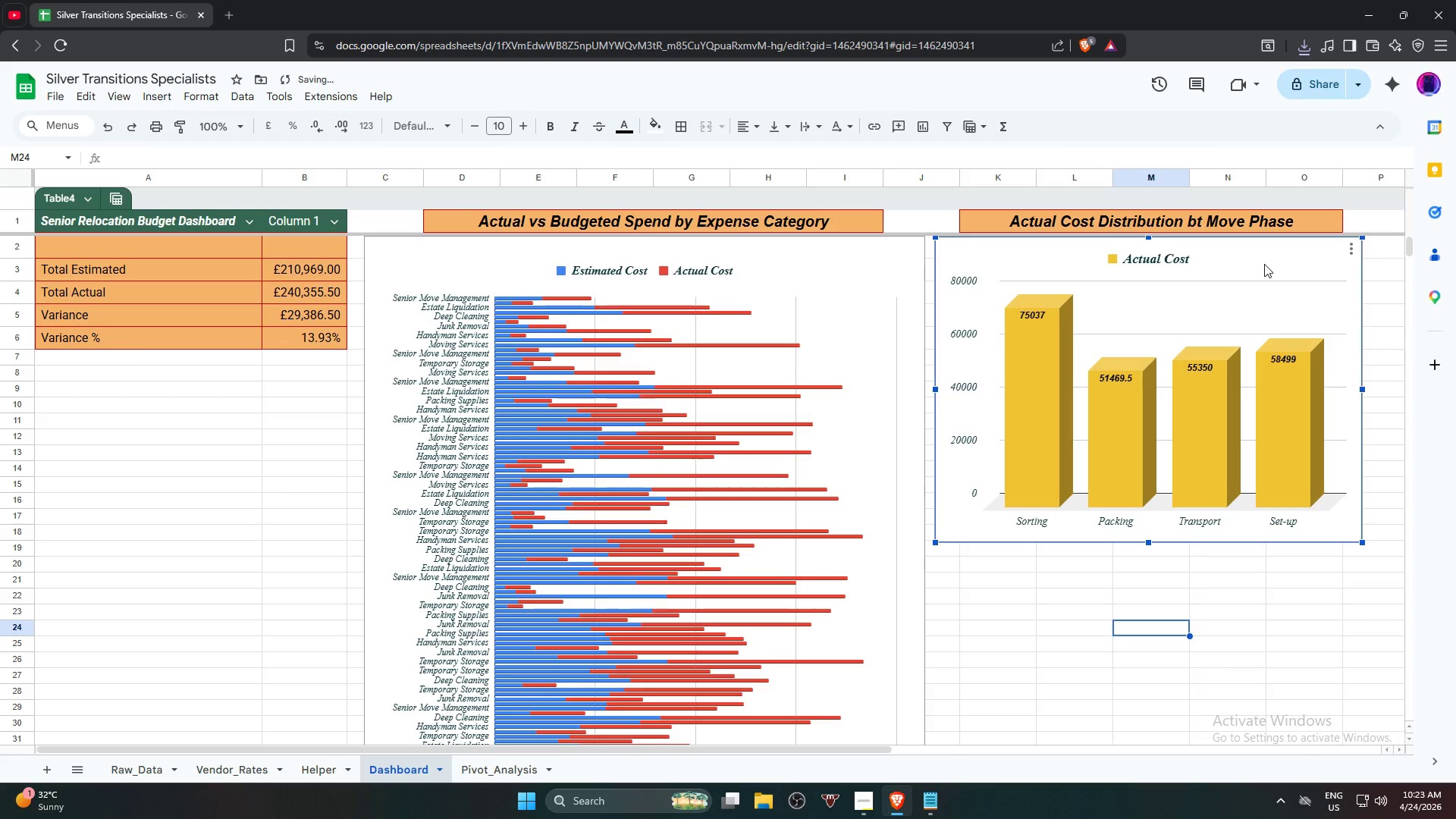 
left_click_drag(start_coordinate=[1264, 264], to_coordinate=[1269, 264])
 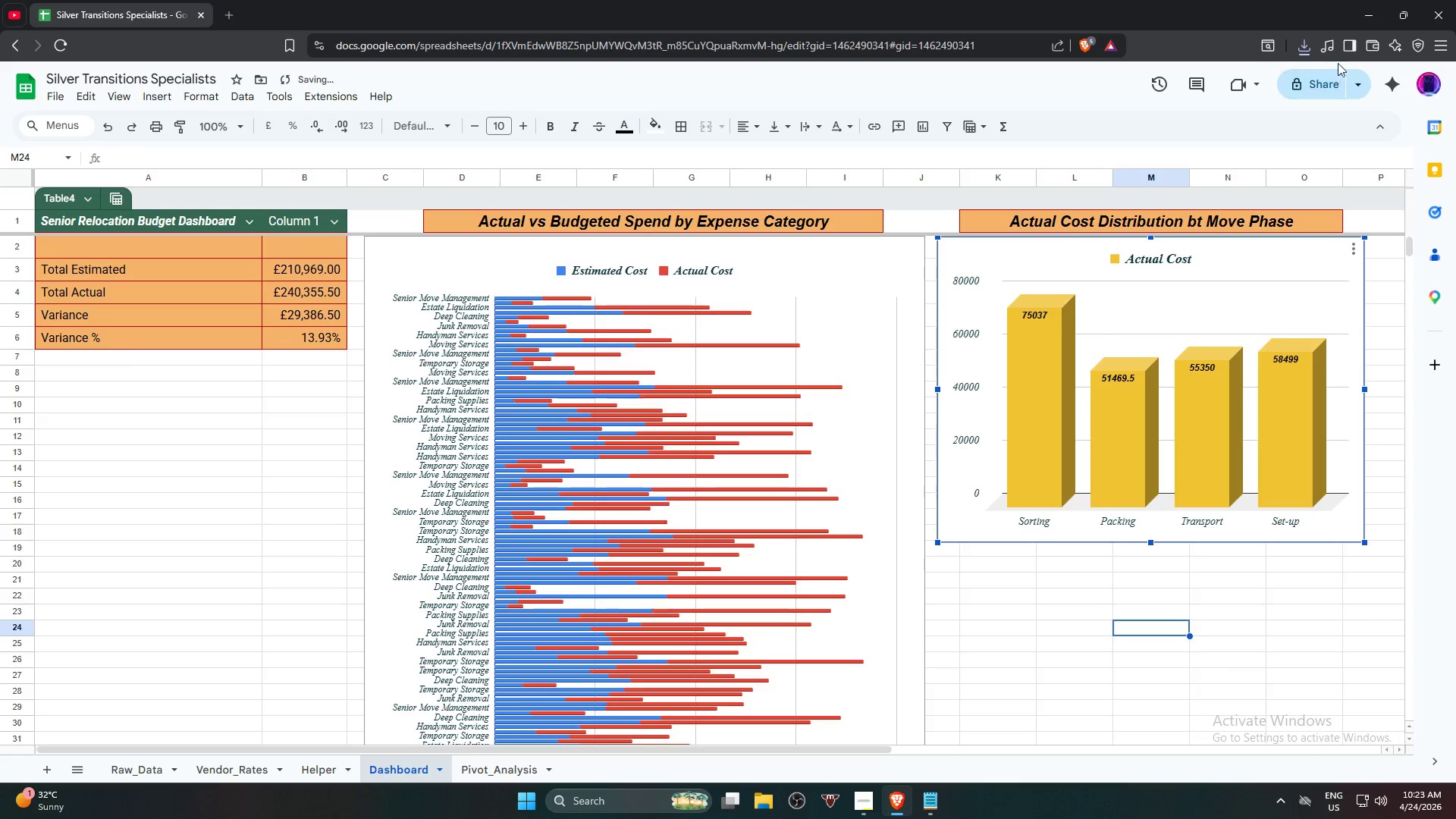 
left_click([1303, 50])
 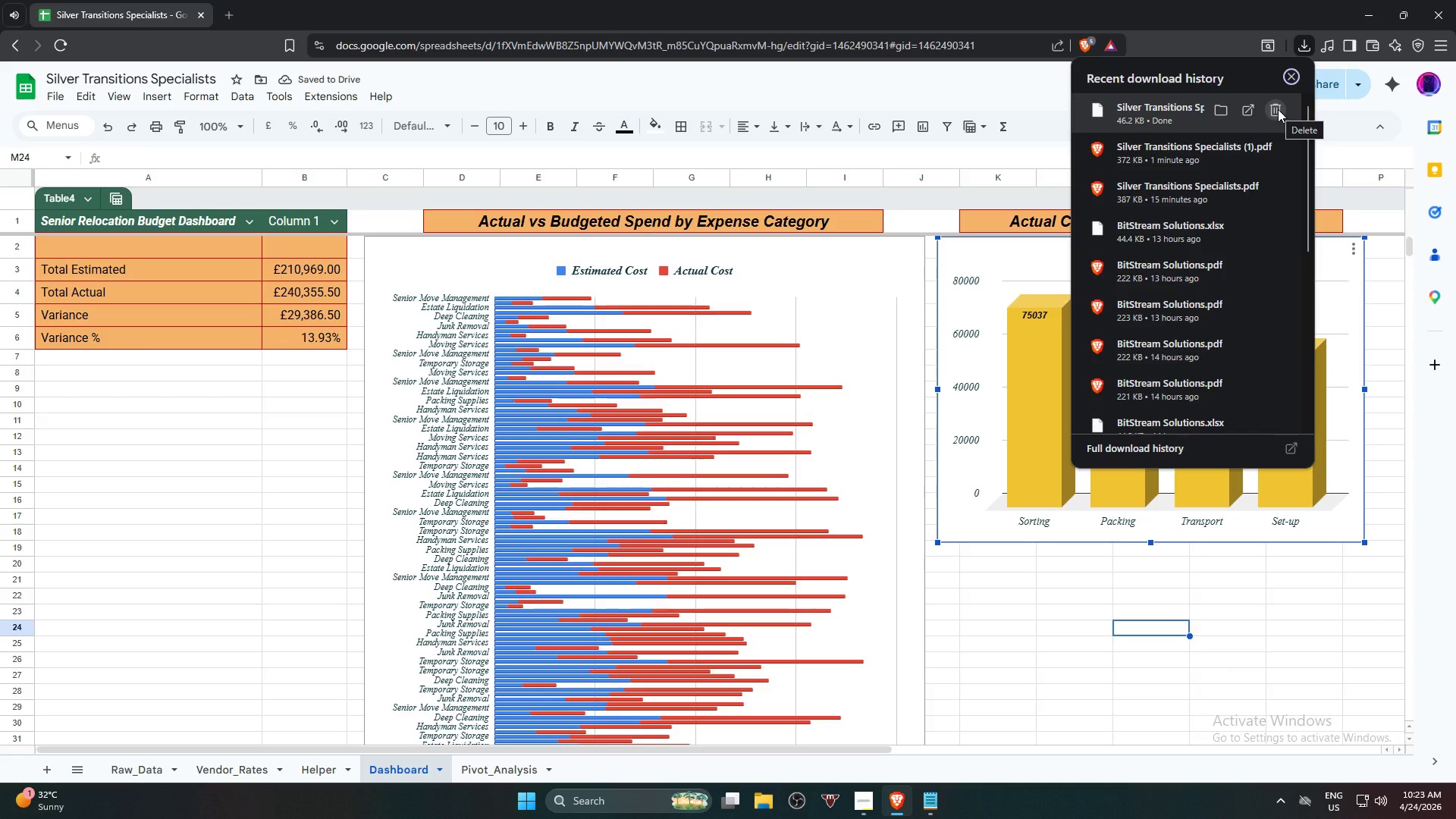 
left_click([1278, 109])
 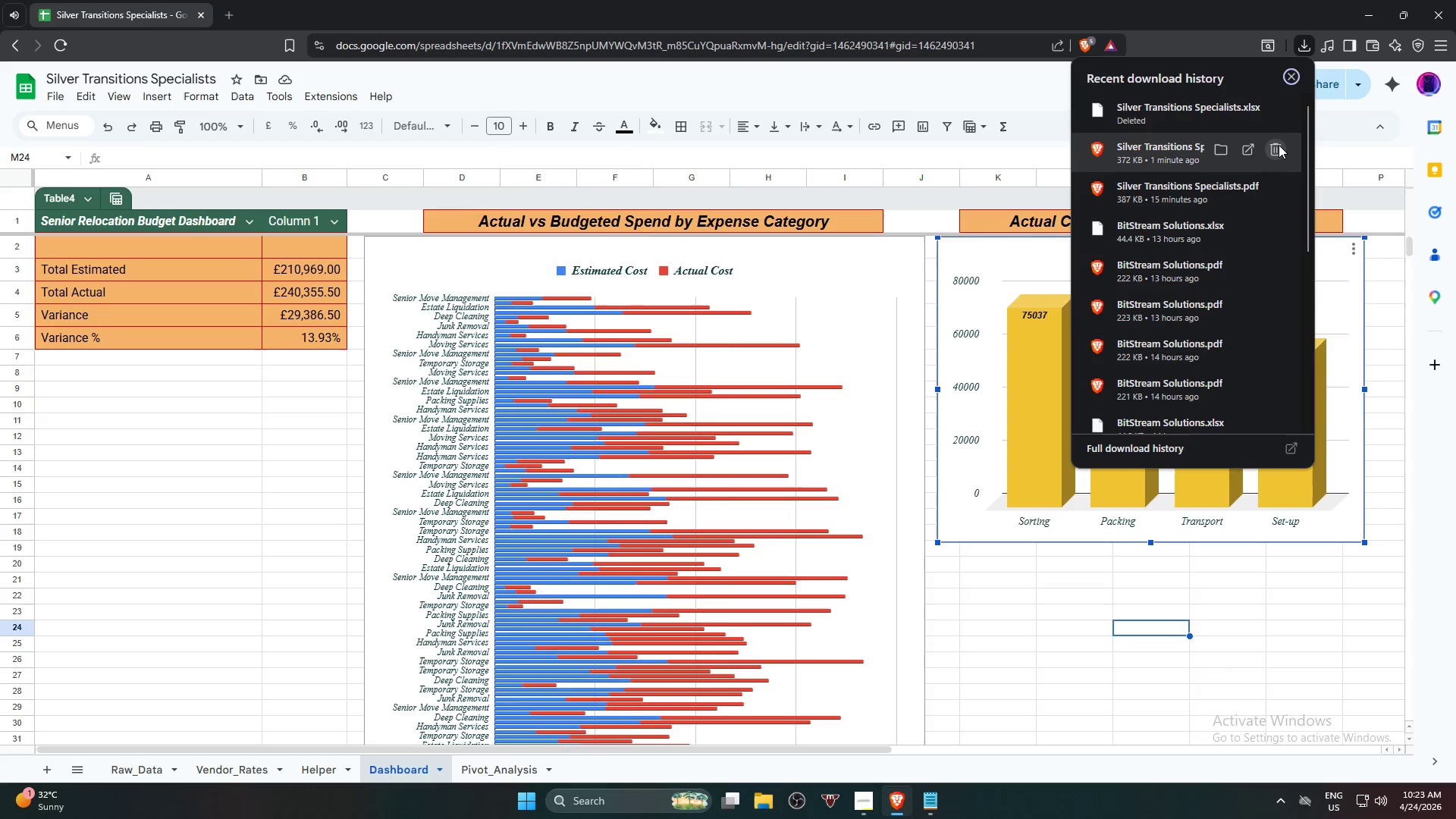 
left_click([1279, 146])
 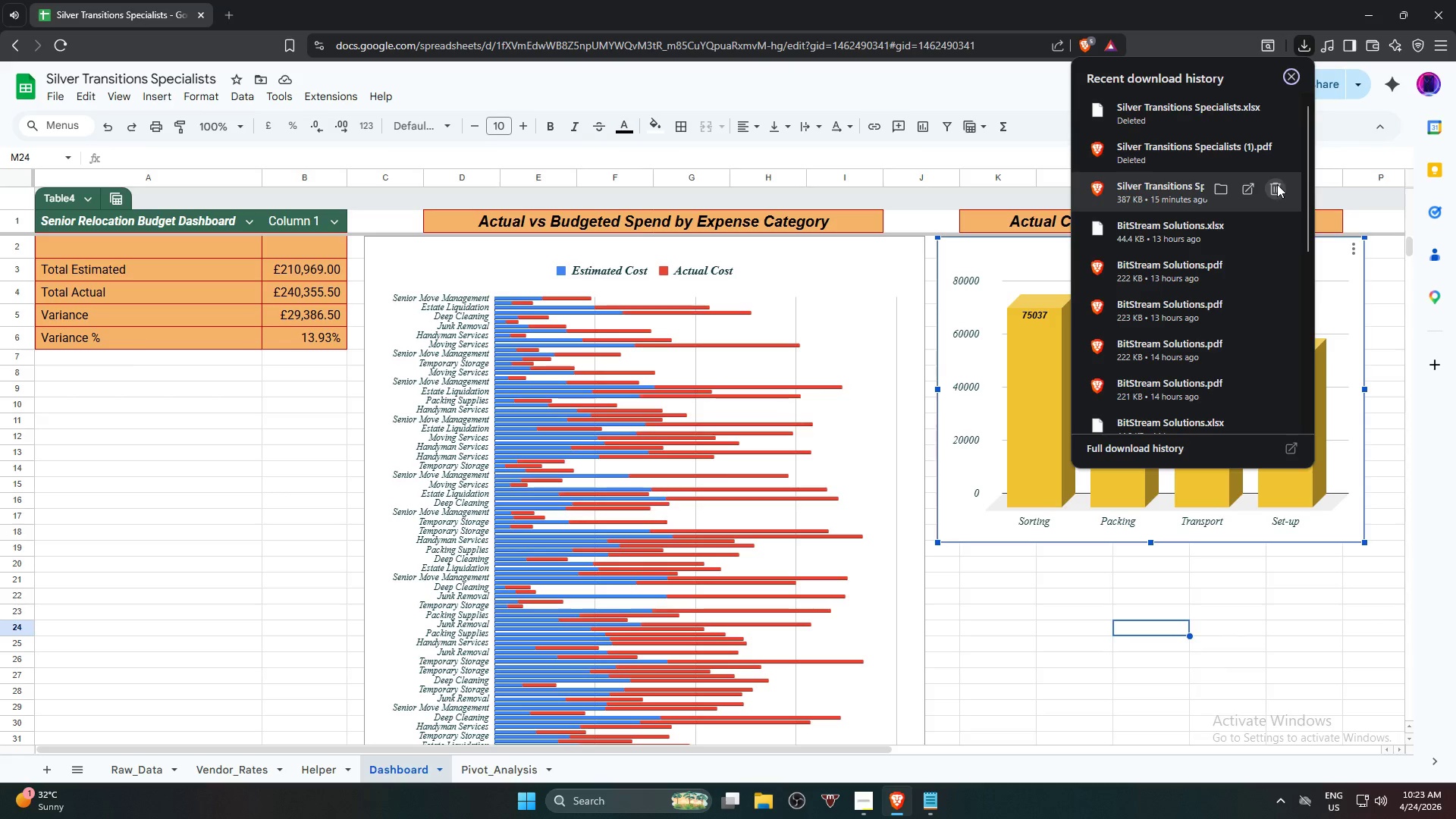 
left_click([1277, 184])
 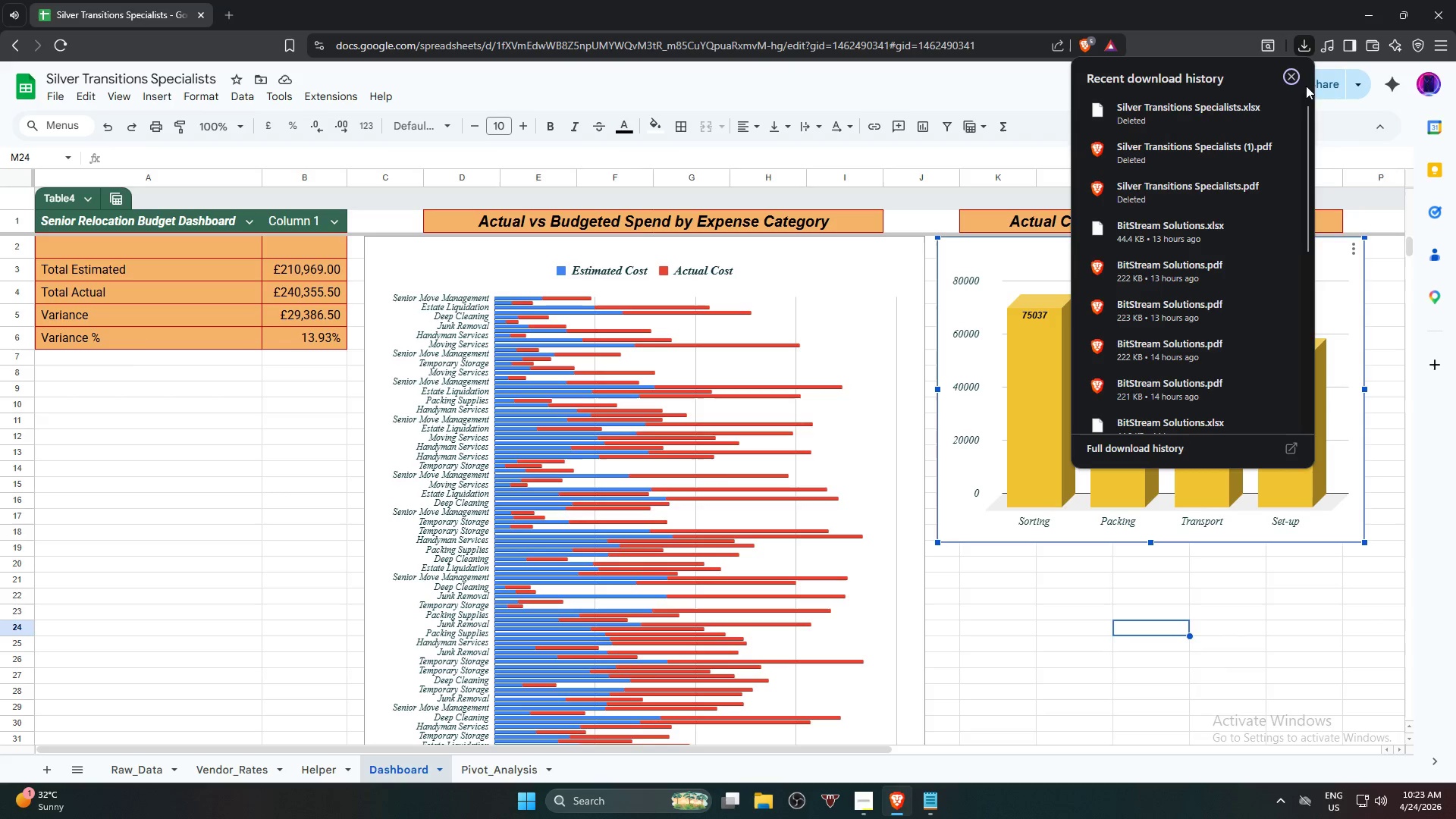 
left_click([1290, 74])
 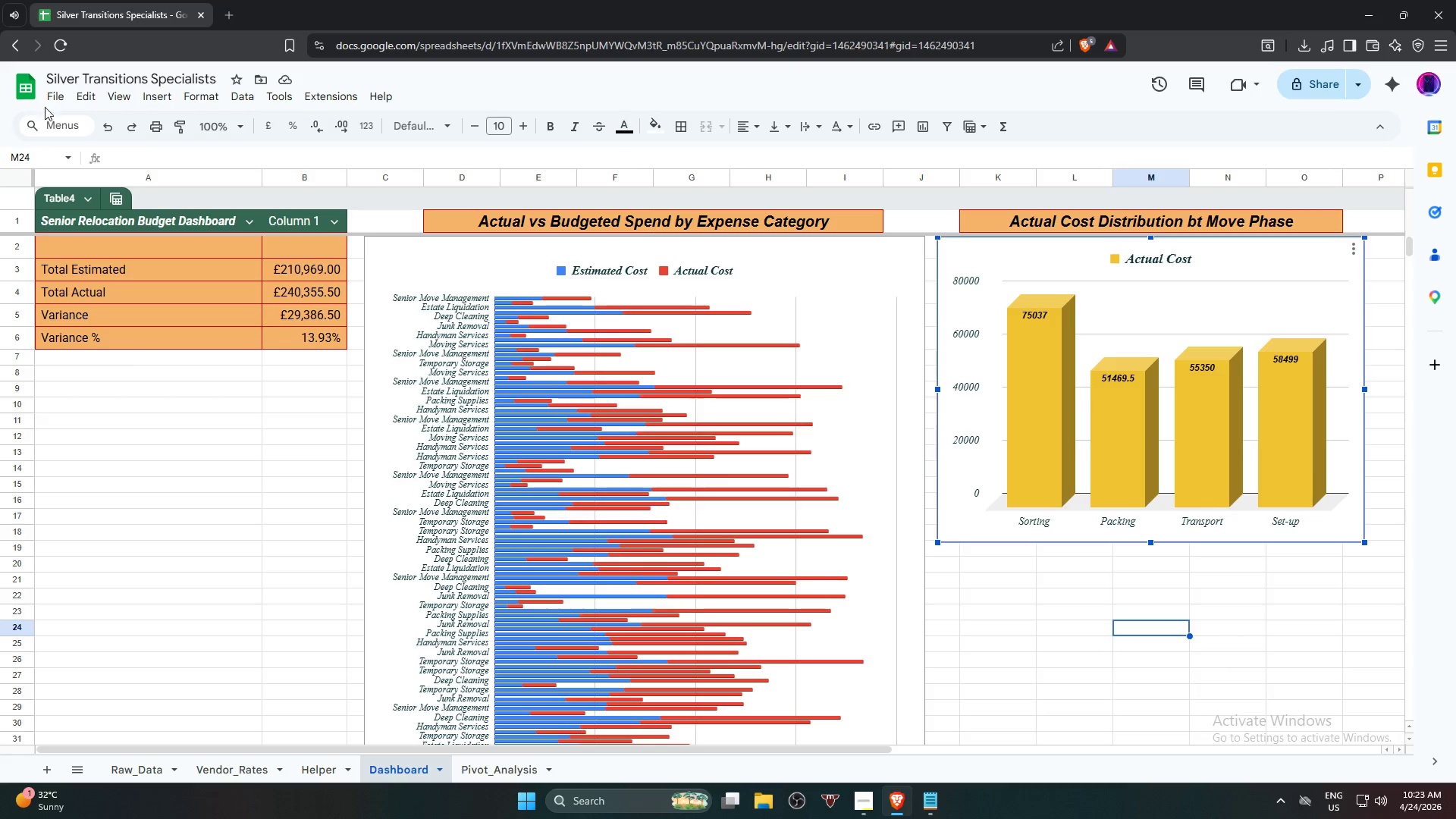 
left_click([58, 100])
 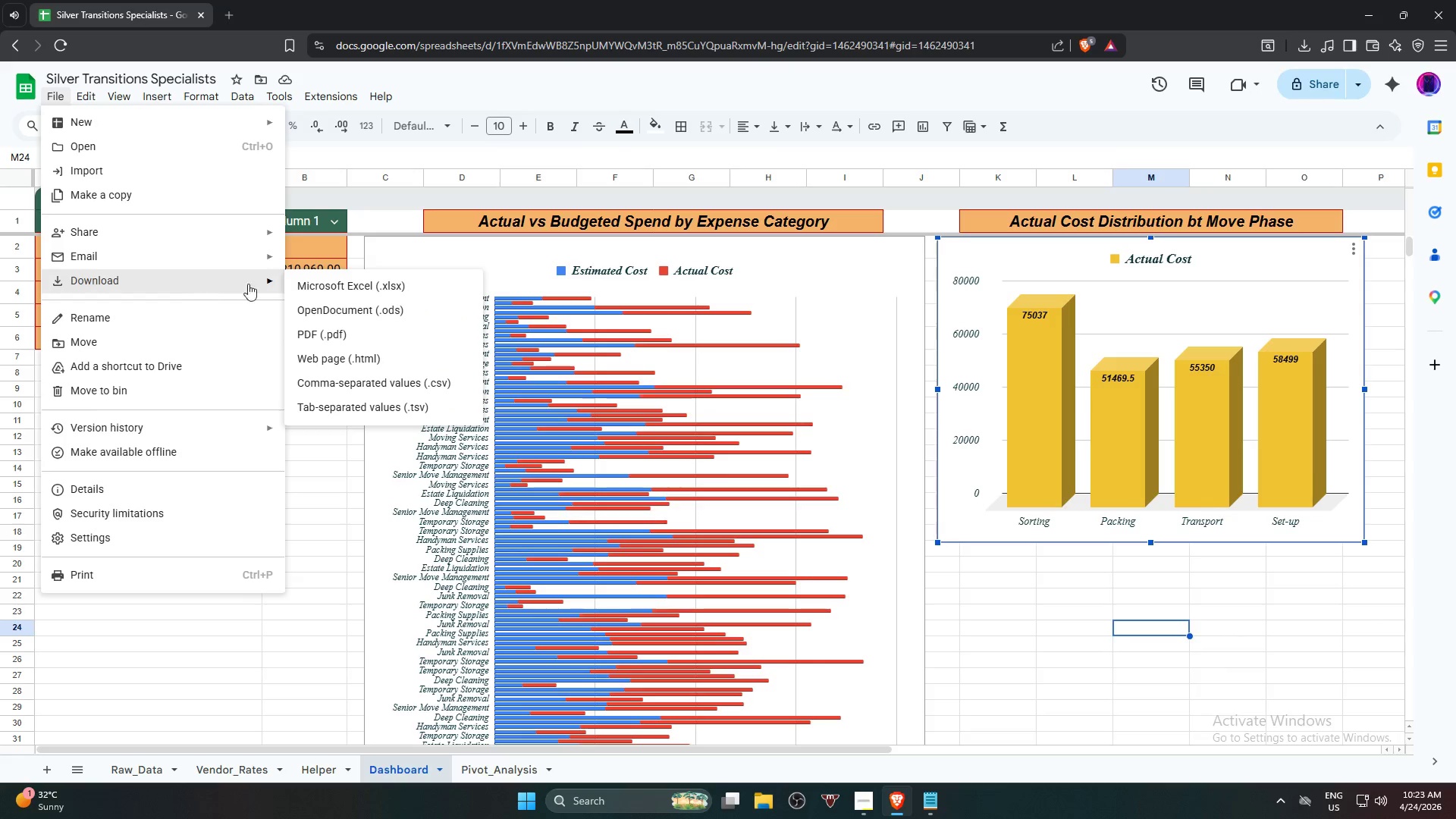 
left_click([381, 337])
 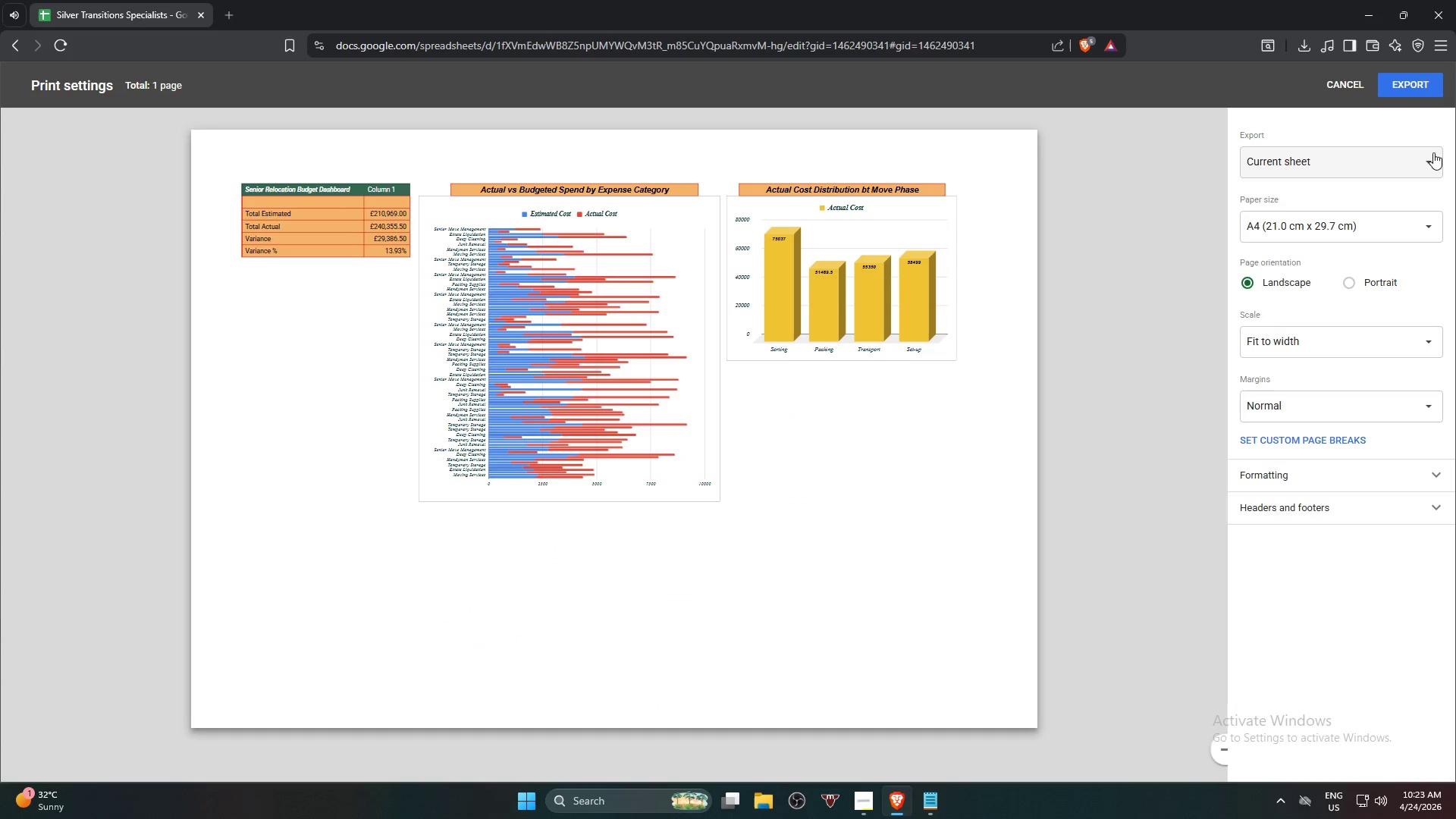 
left_click([1326, 168])
 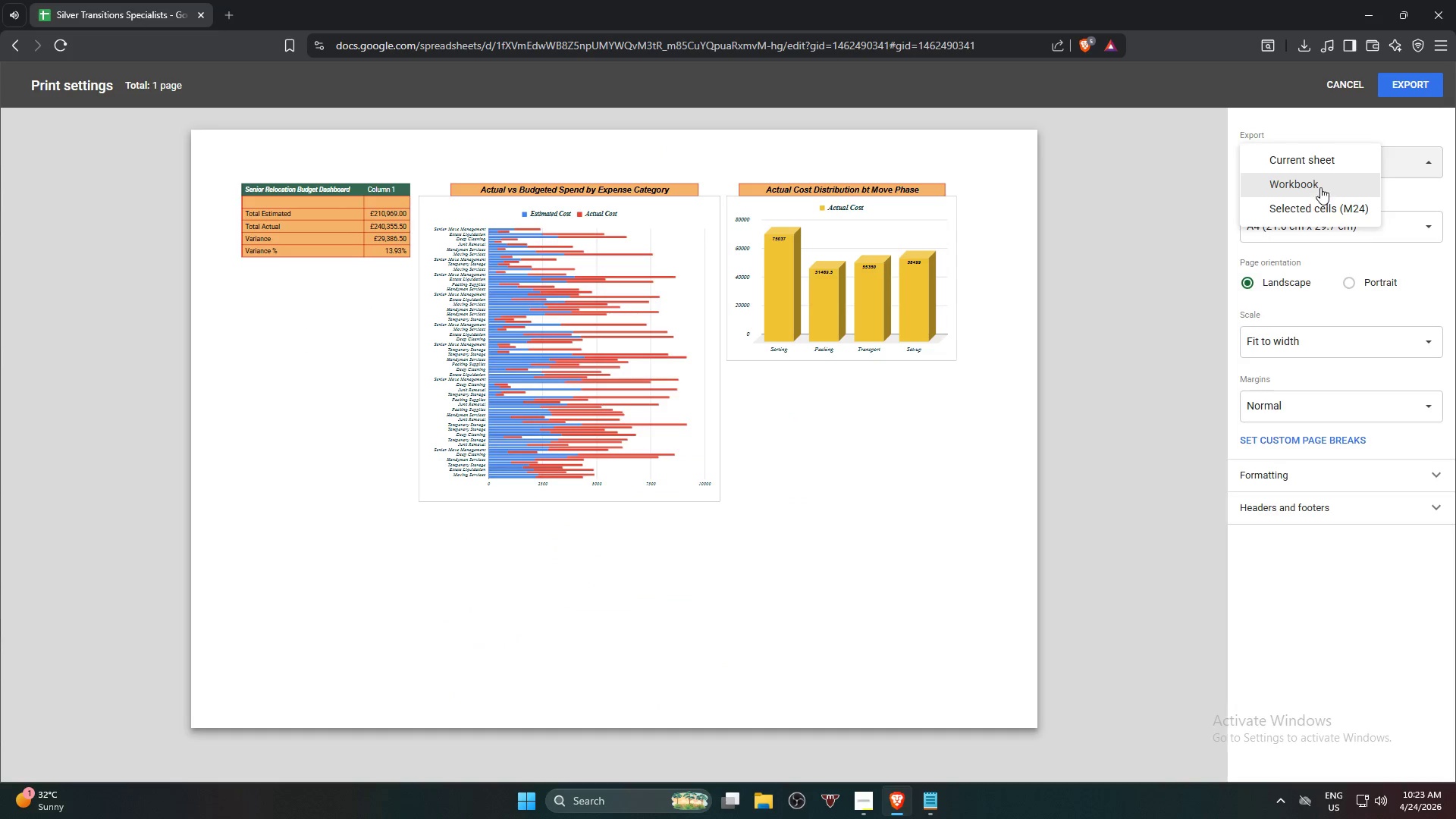 
left_click([1322, 186])
 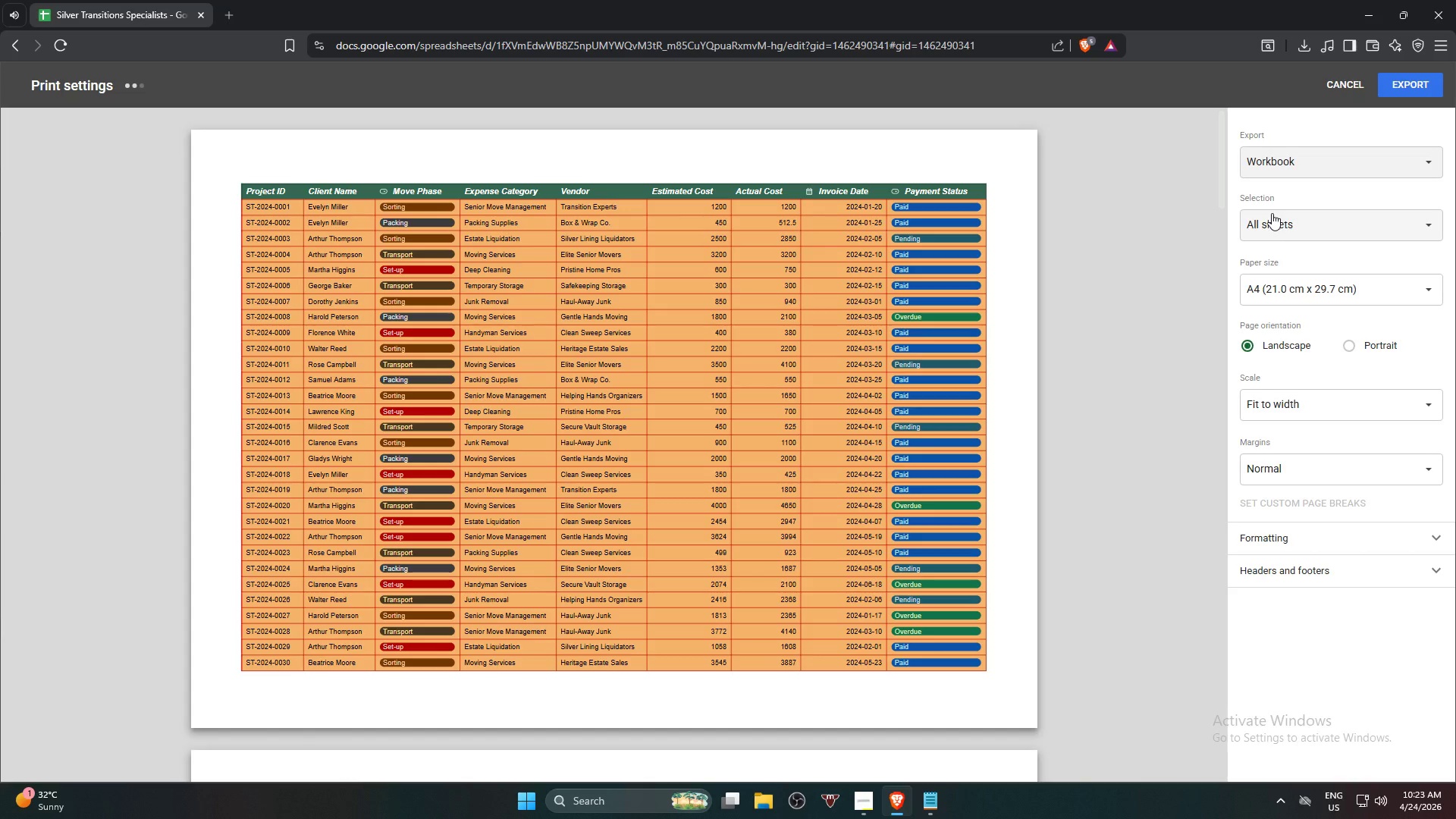 
scroll: coordinate [1035, 381], scroll_direction: down, amount: 70.0
 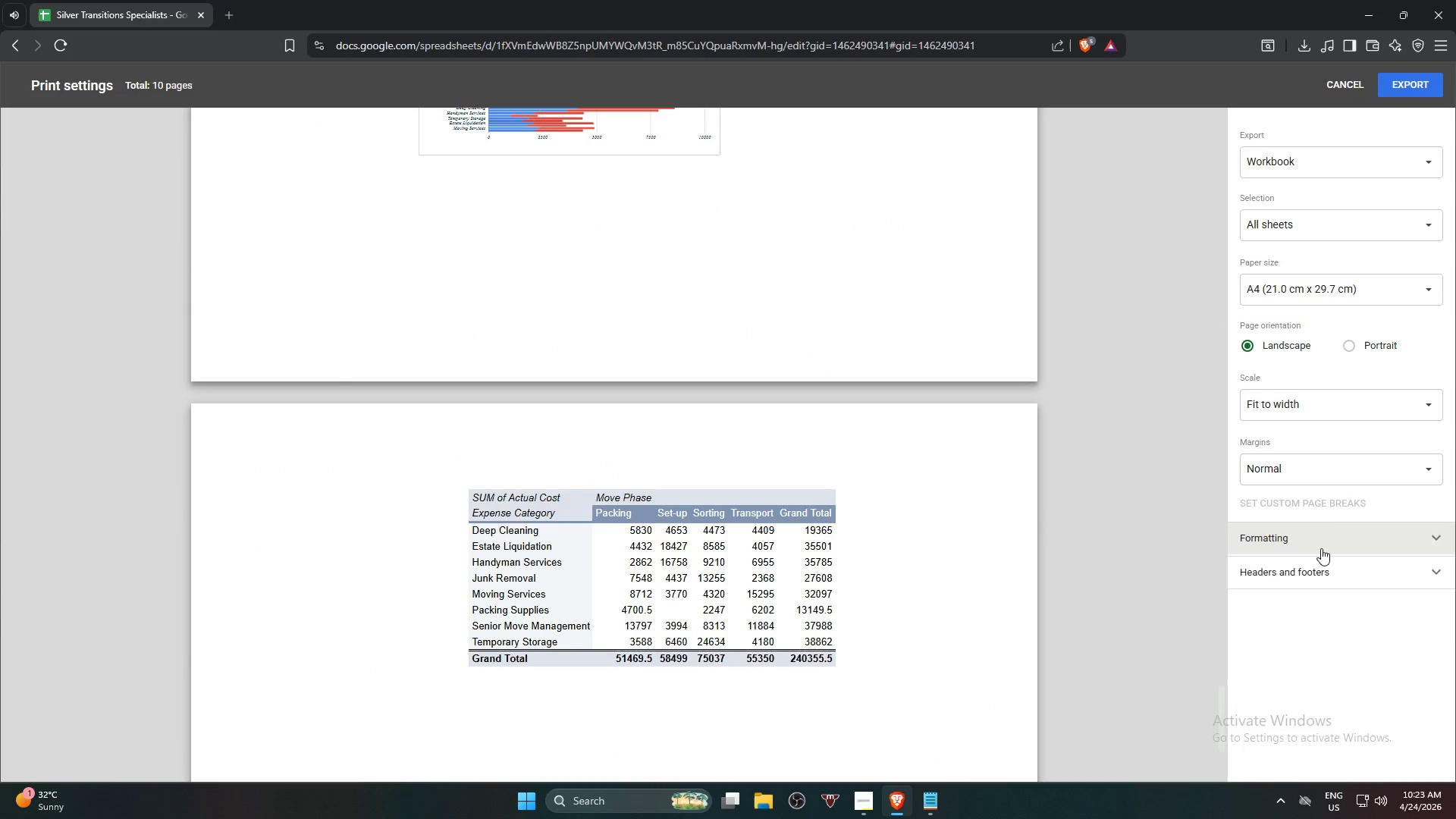 
left_click([1419, 89])
 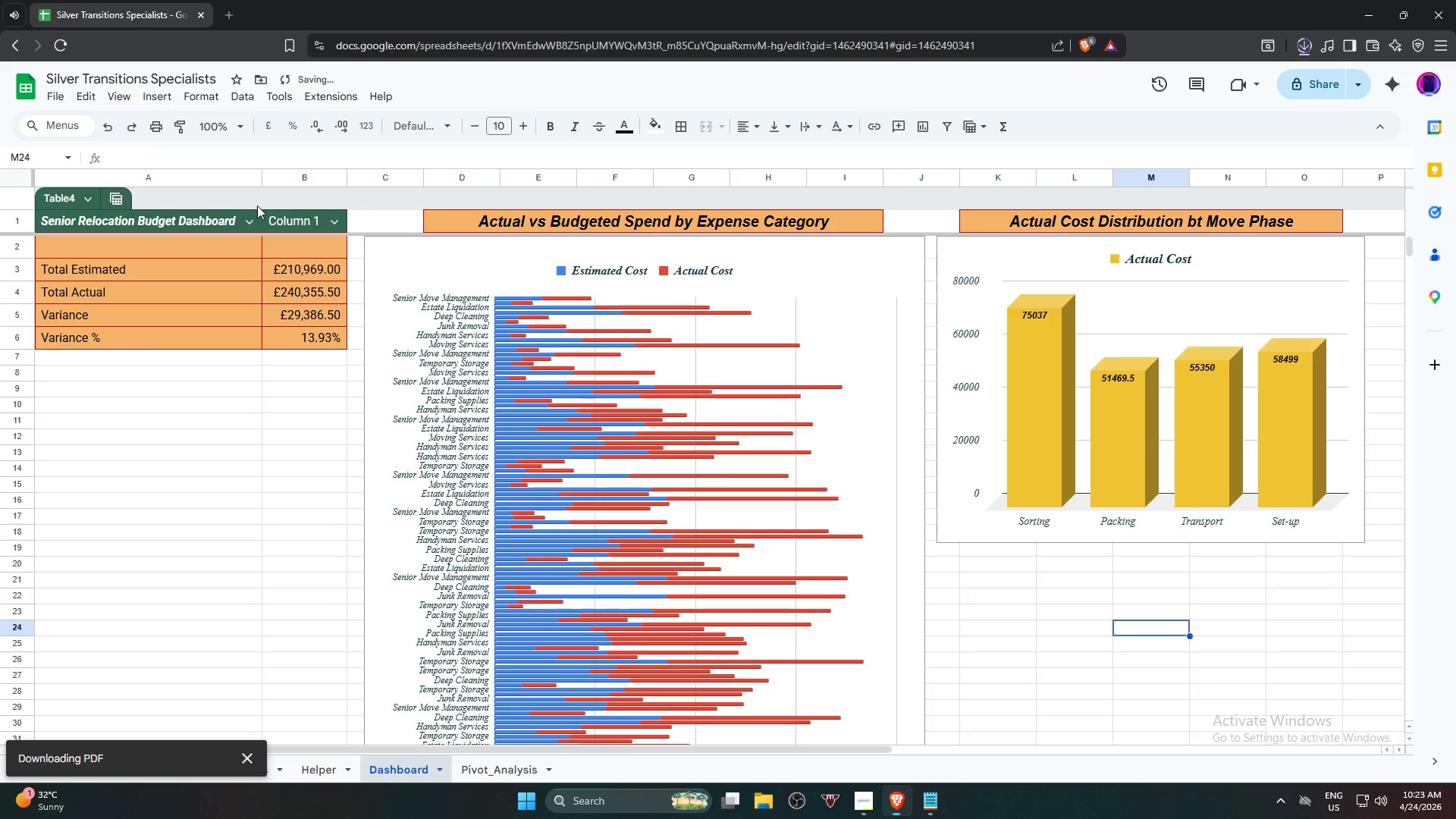 
mouse_move([65, 99])
 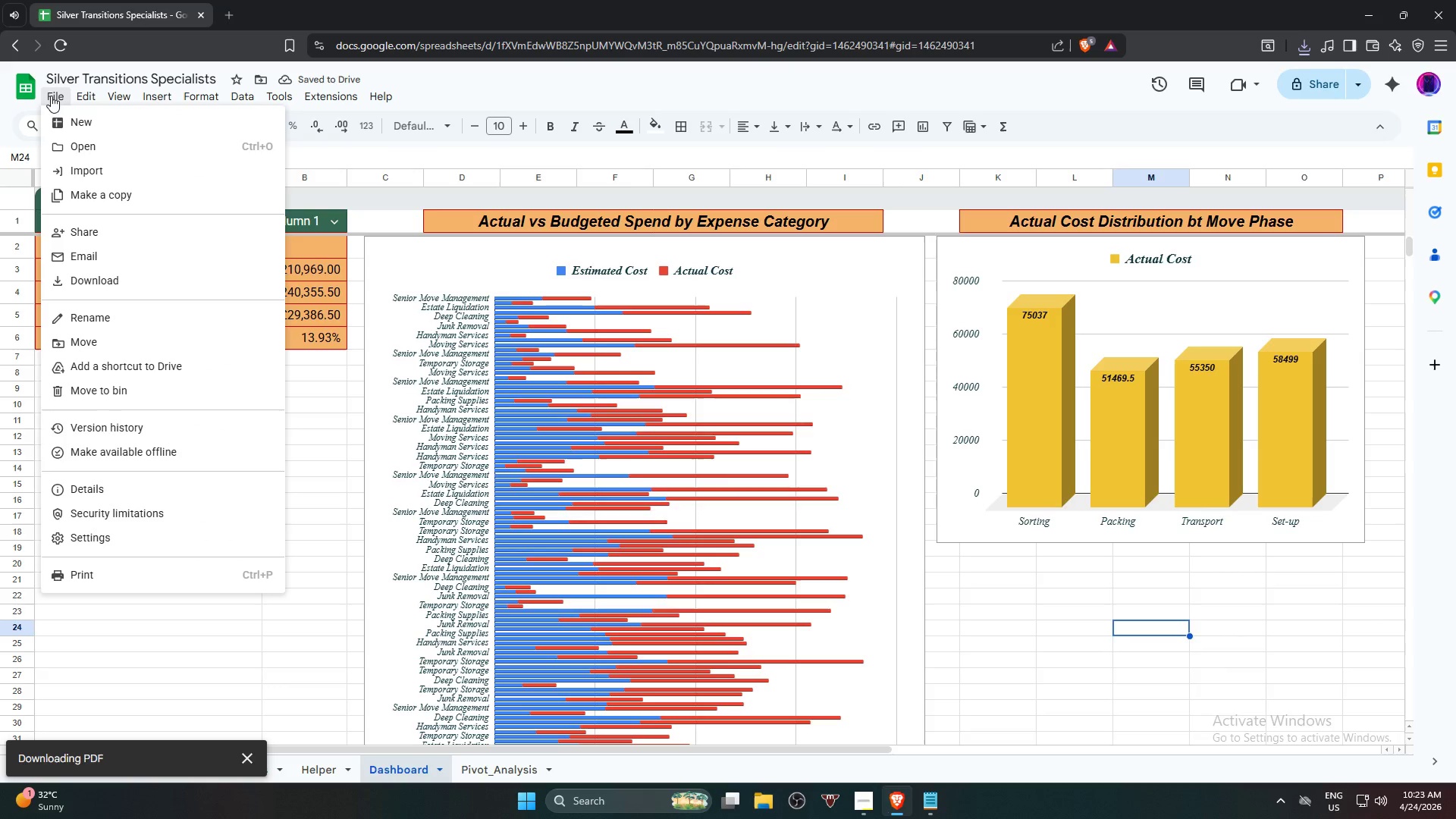 
left_click([51, 96])
 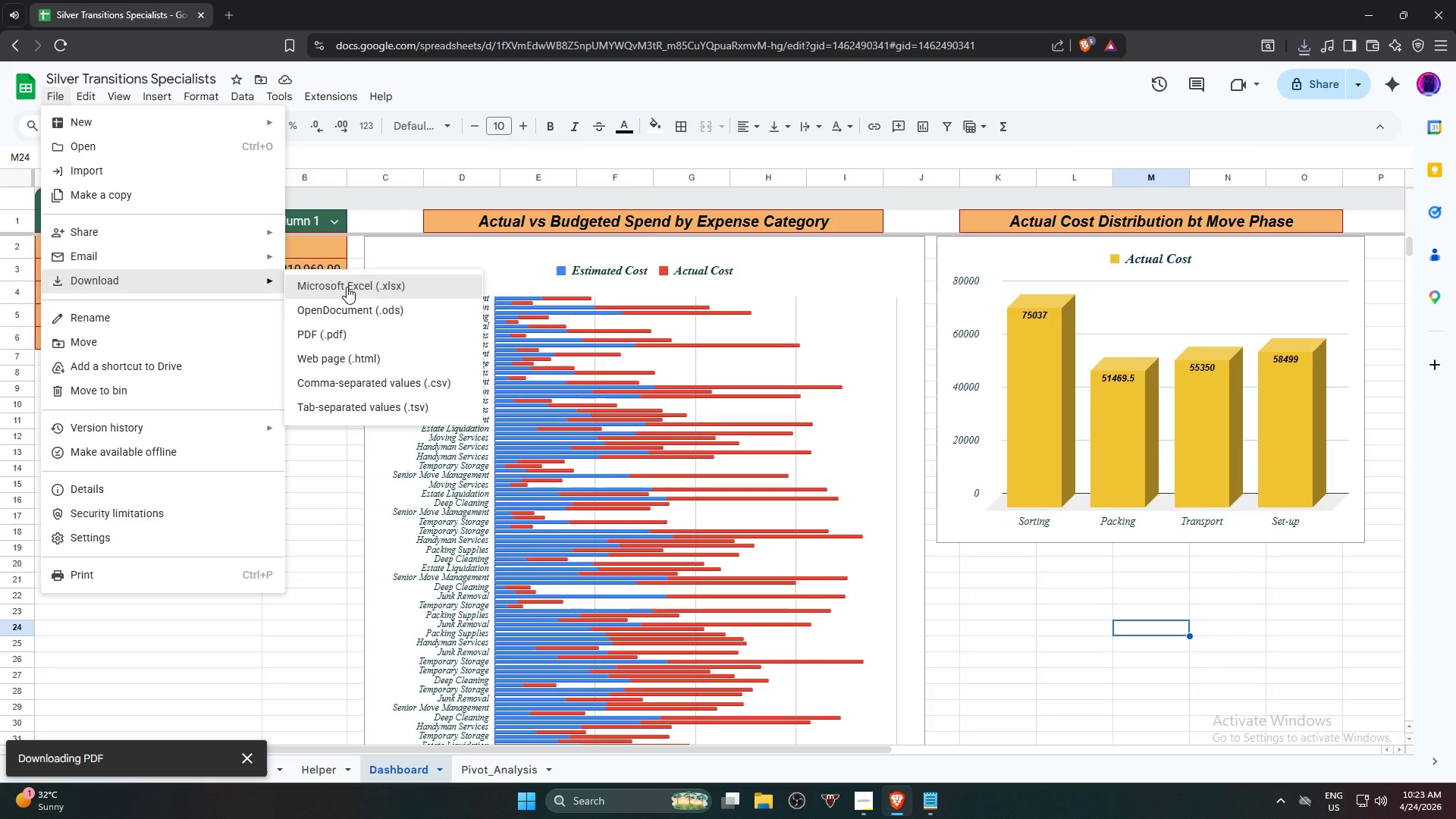 
left_click([350, 287])
 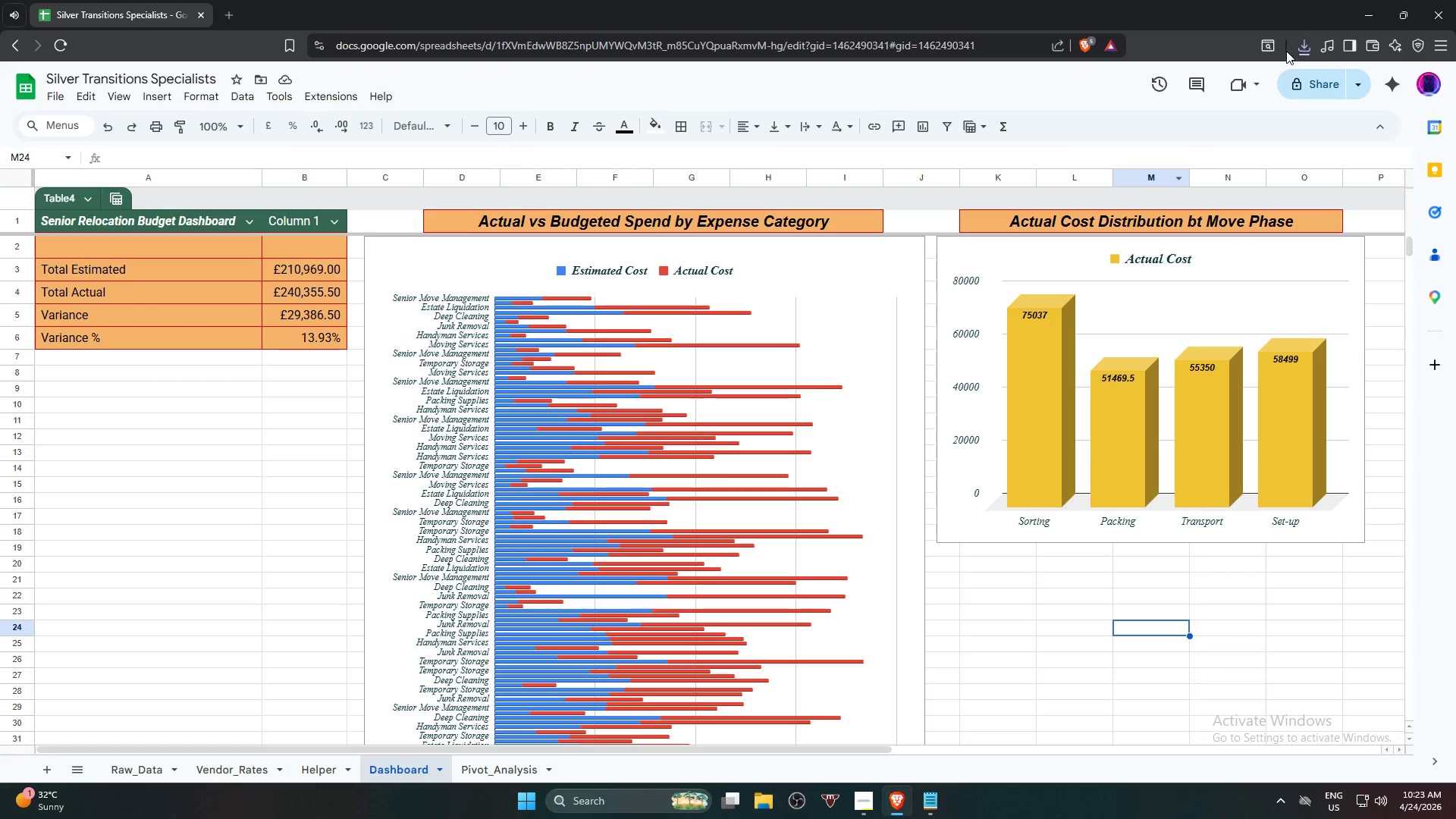 
left_click([1308, 44])
 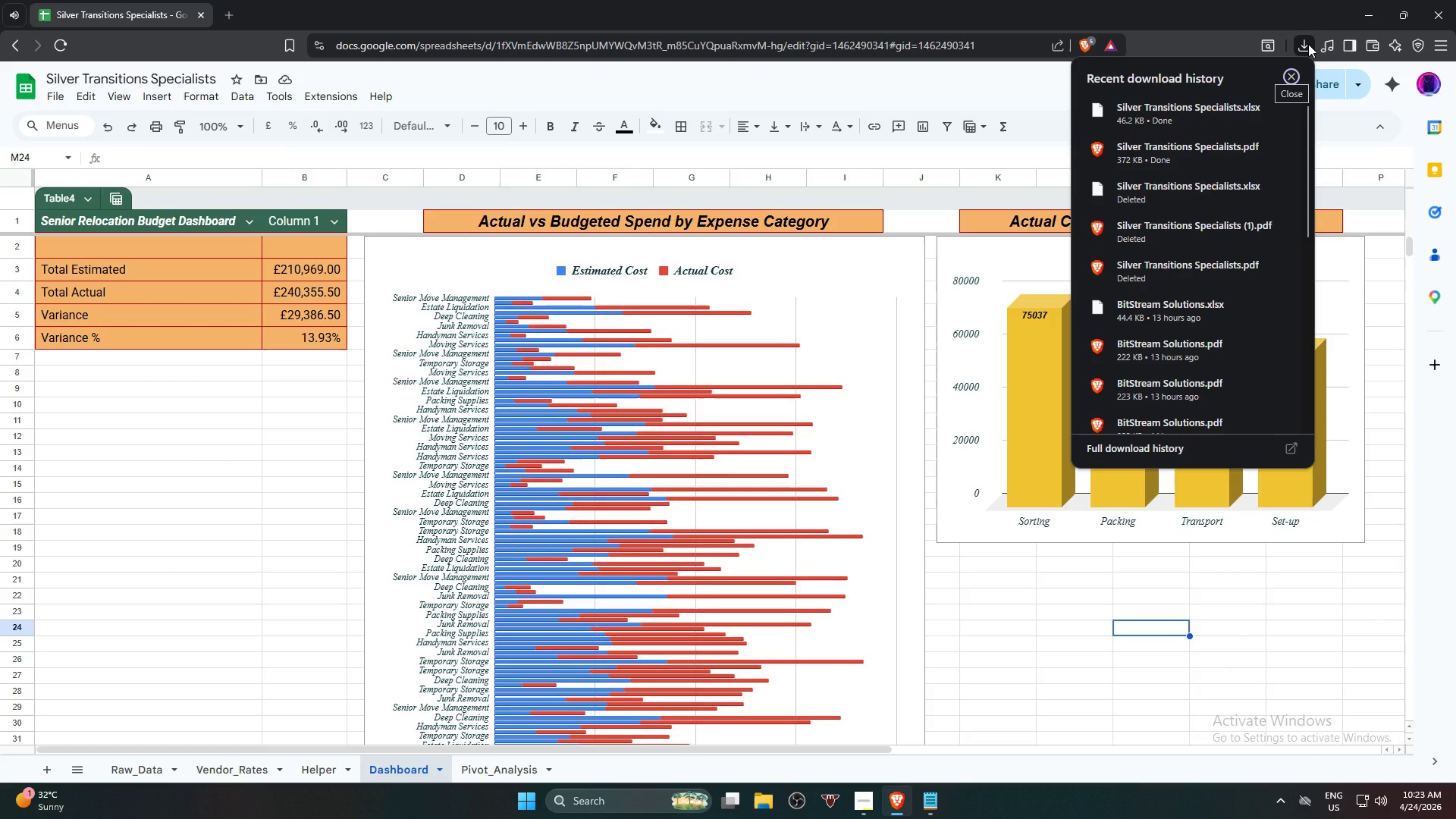 
left_click([1308, 44])
 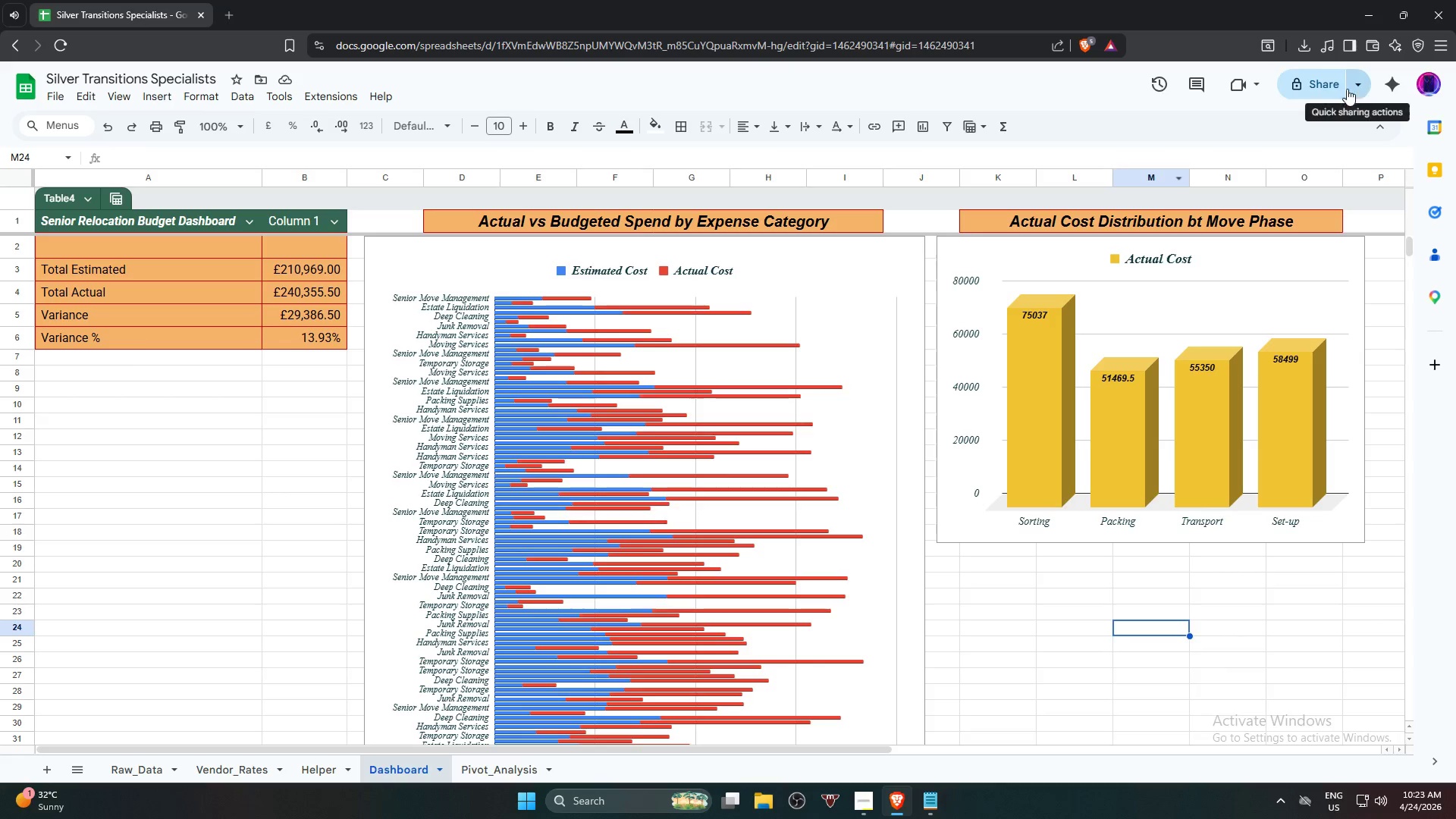 
left_click([1327, 86])
 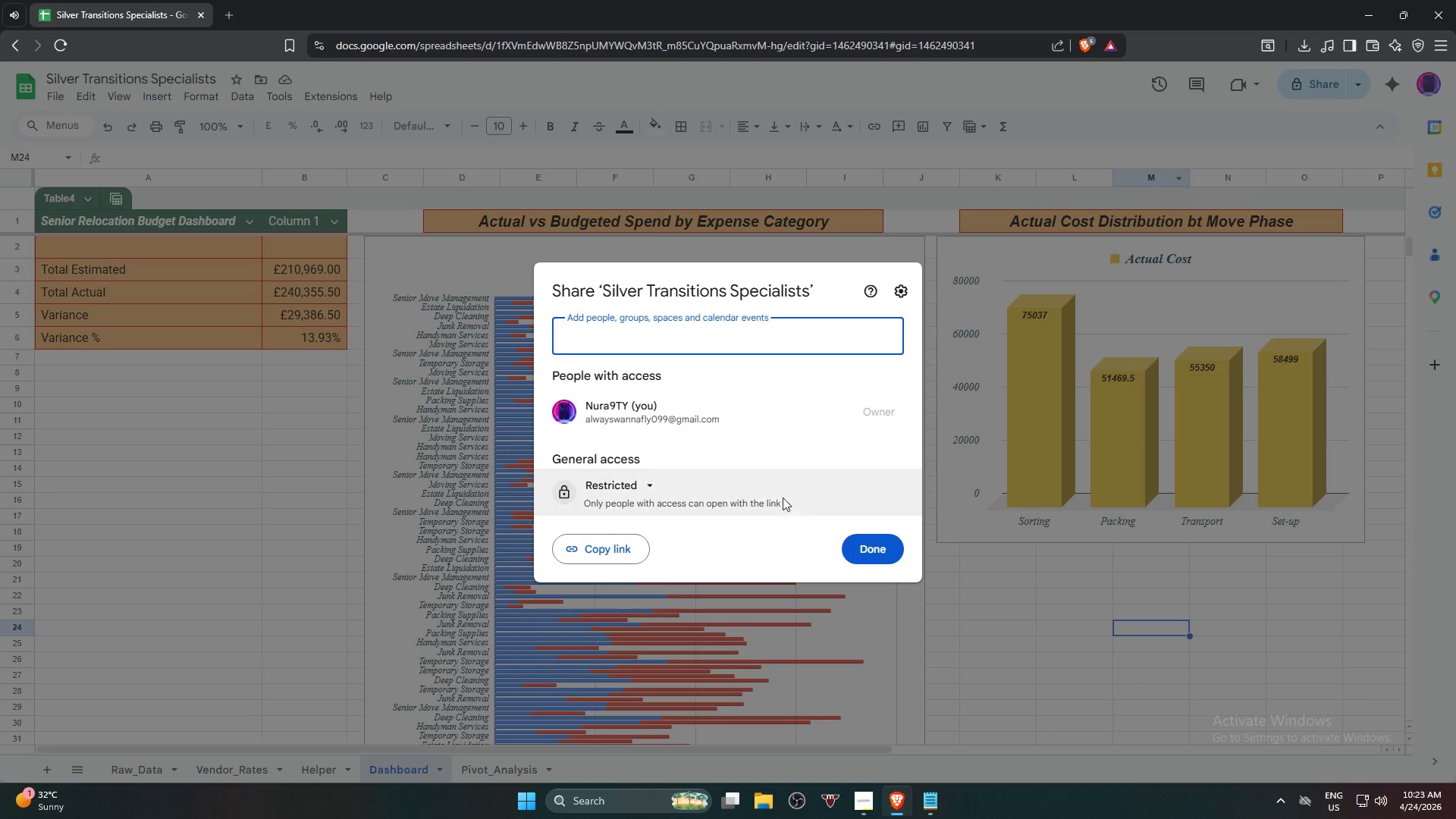 
left_click([620, 494])
 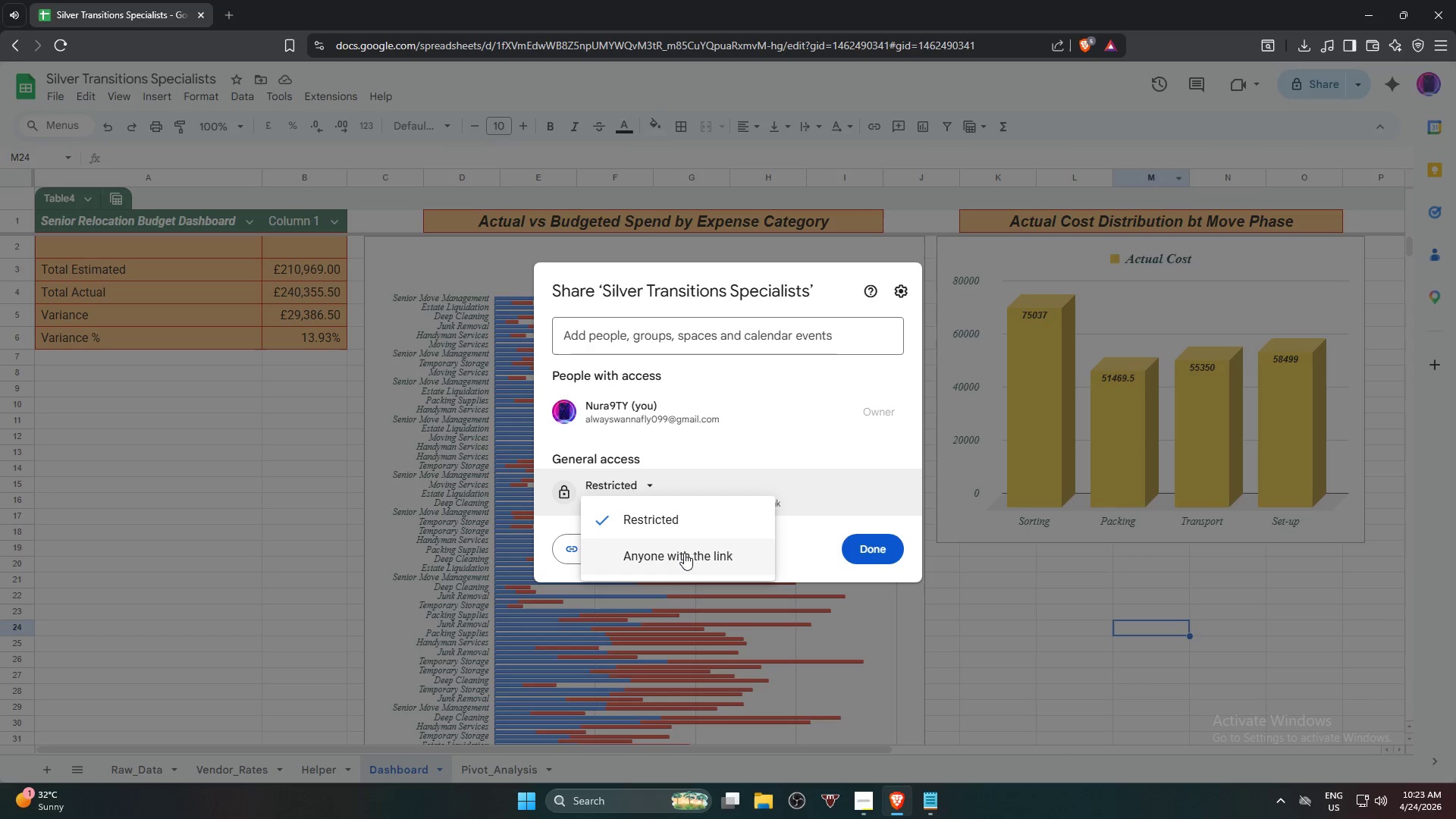 
left_click([684, 553])
 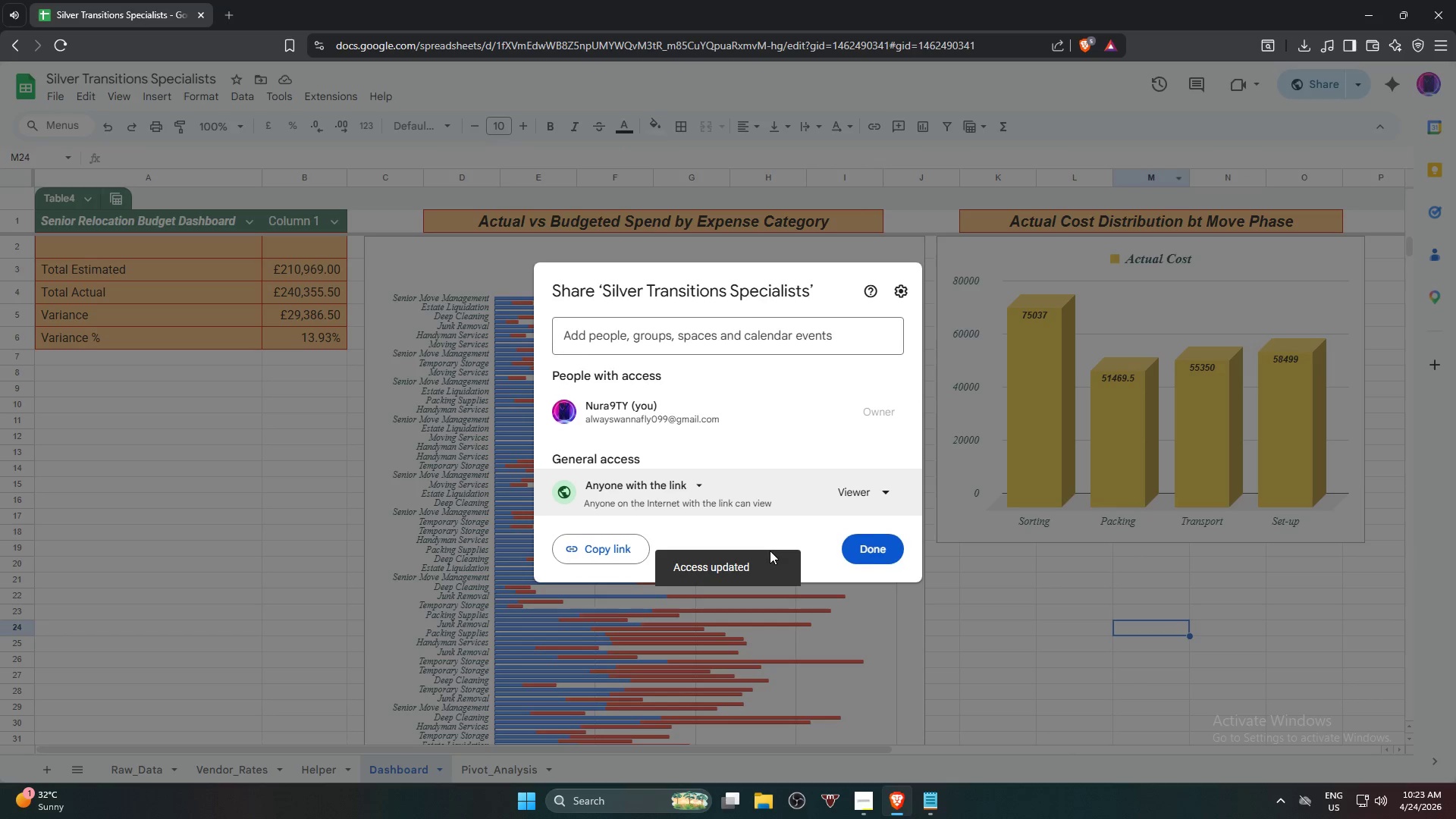 
wait(8.05)
 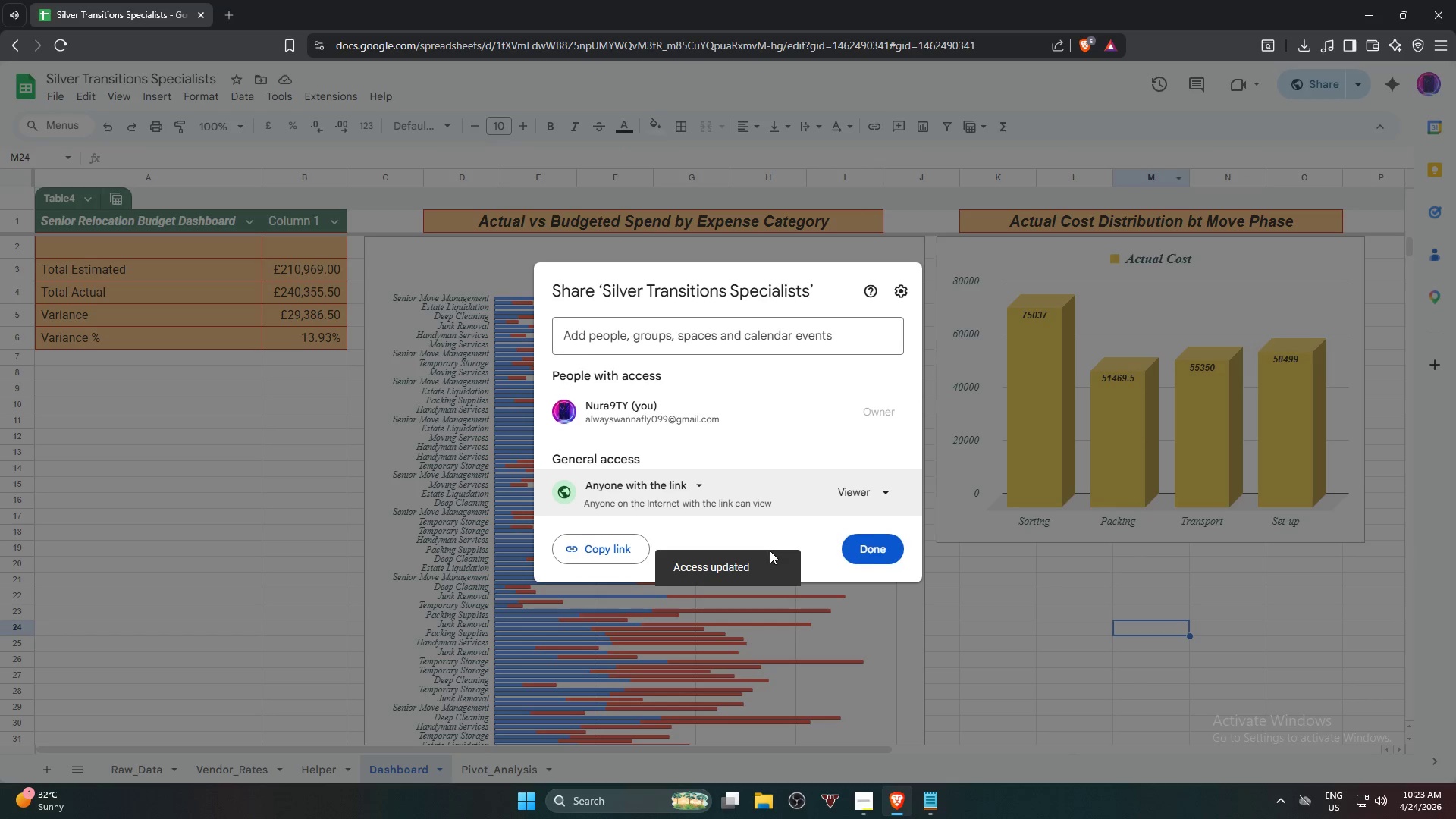 
left_click([863, 480])
 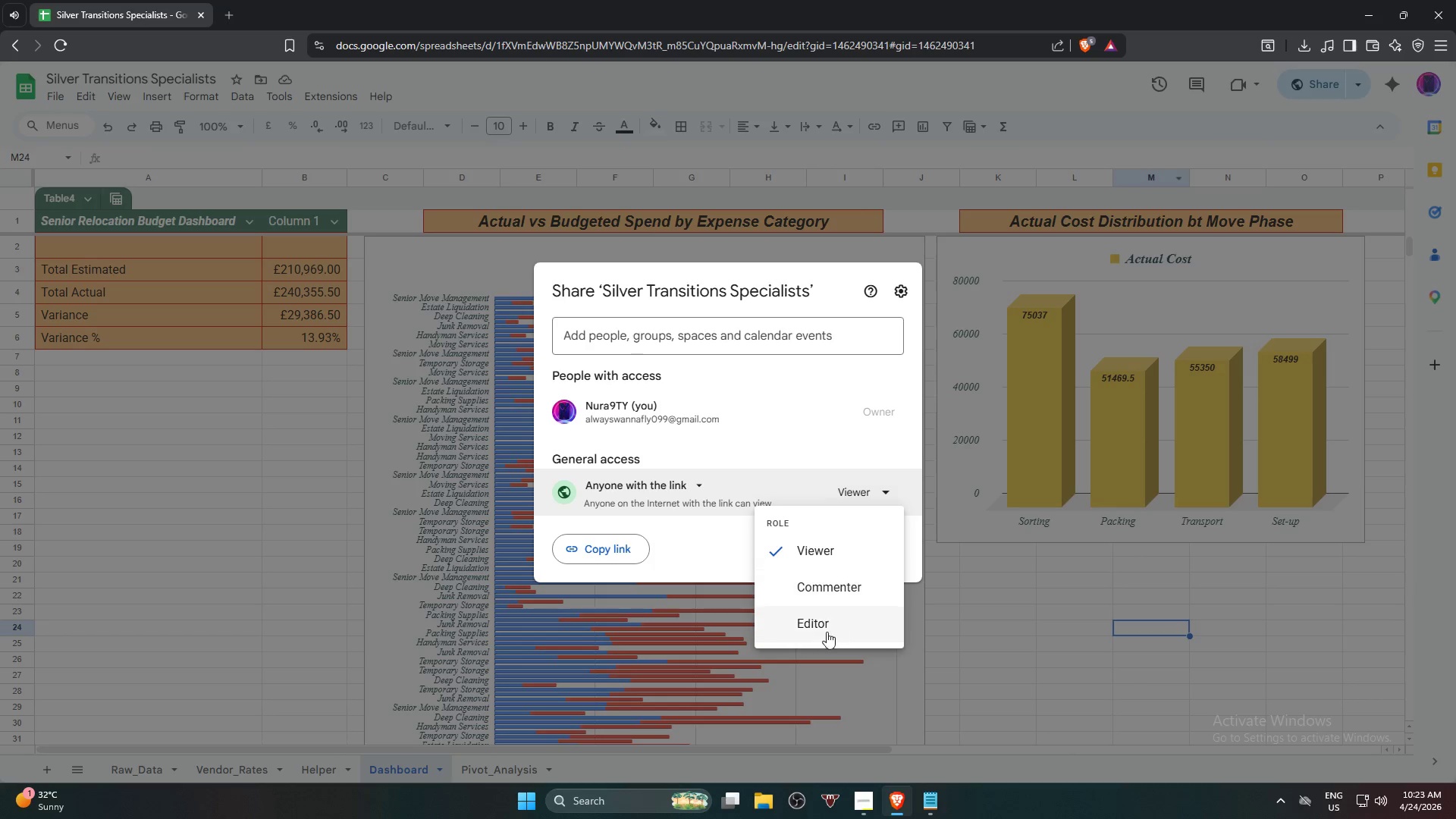 
left_click([827, 630])
 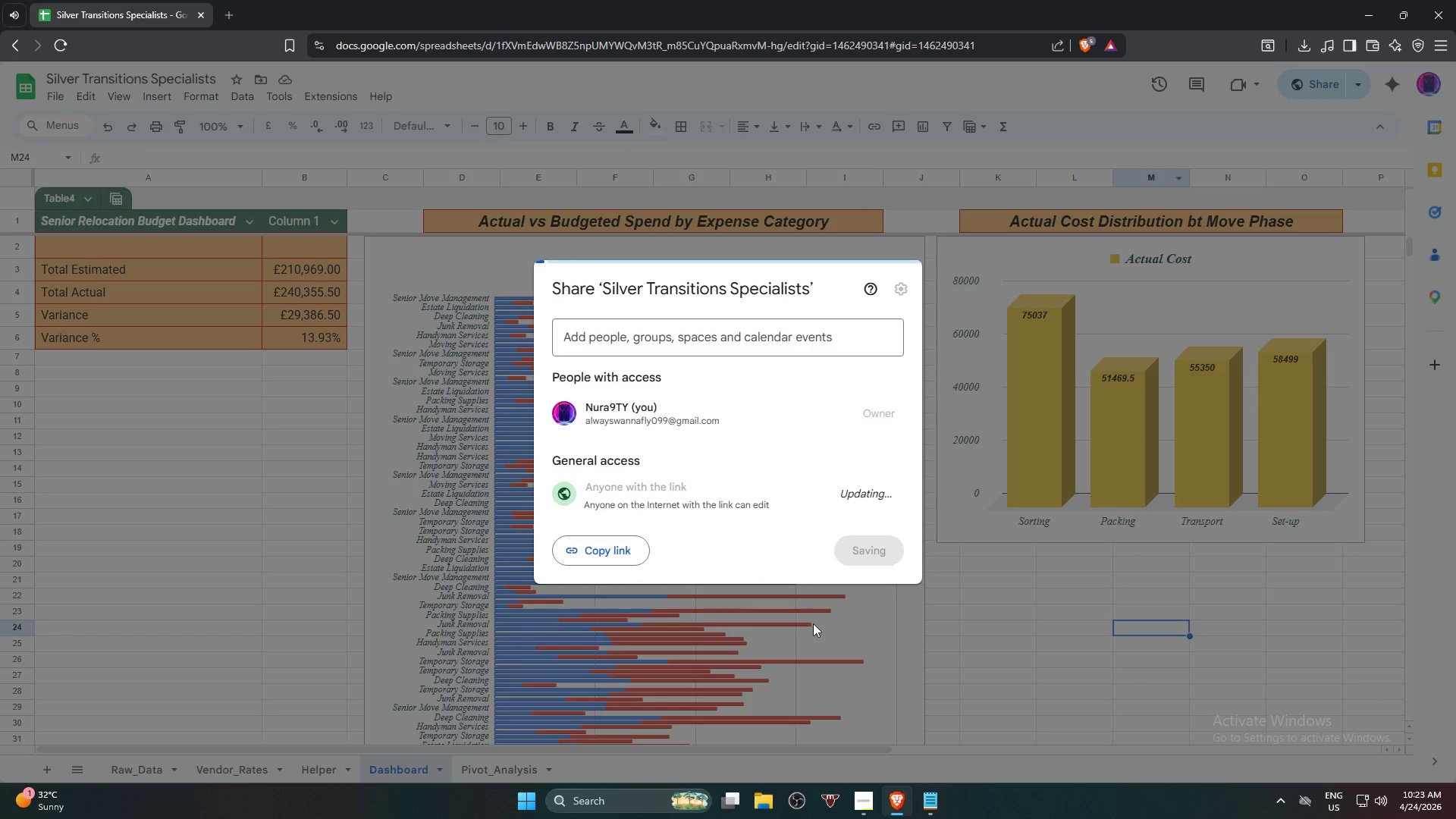 
mouse_move([784, 613])
 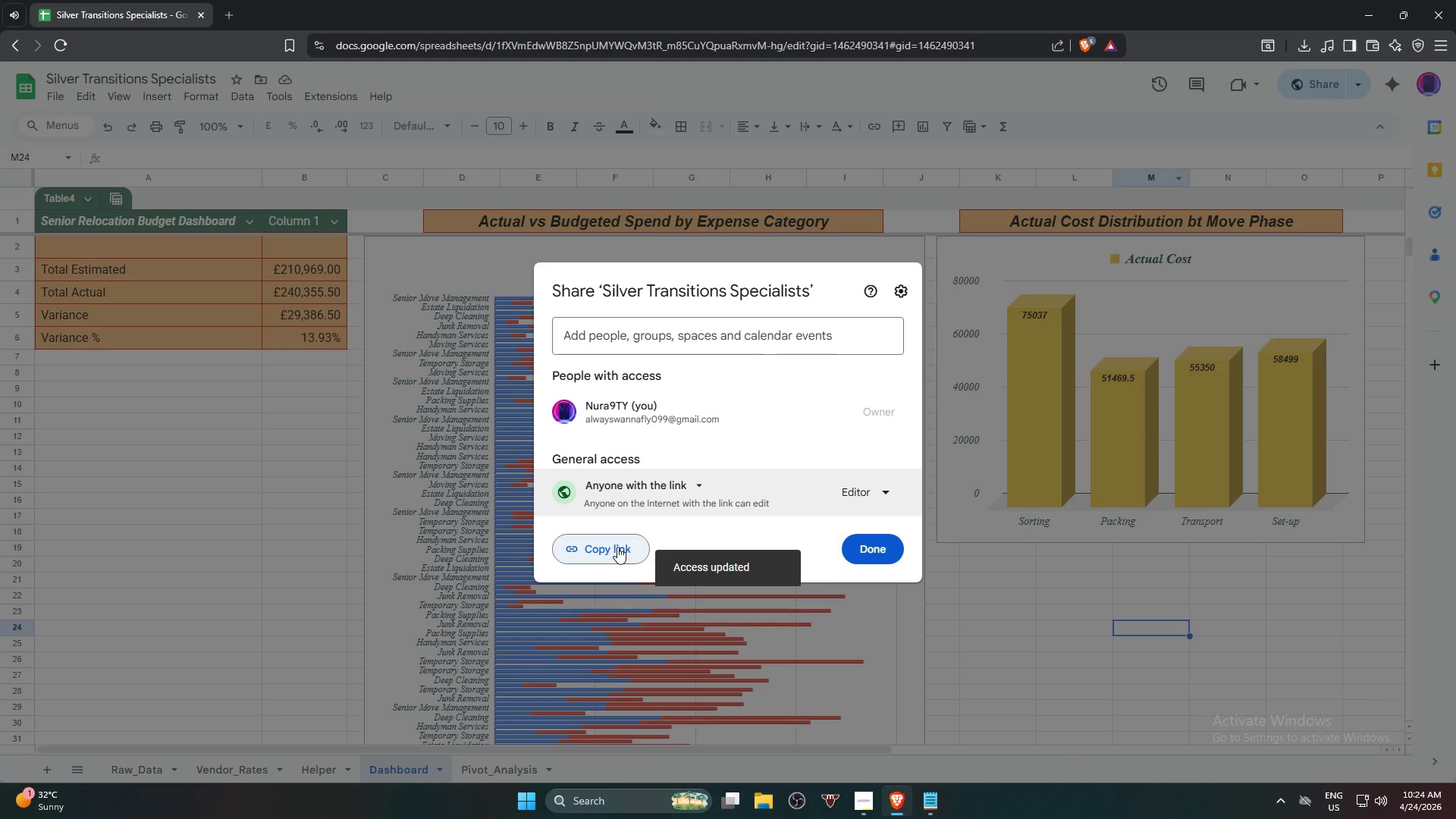 
left_click([617, 547])
 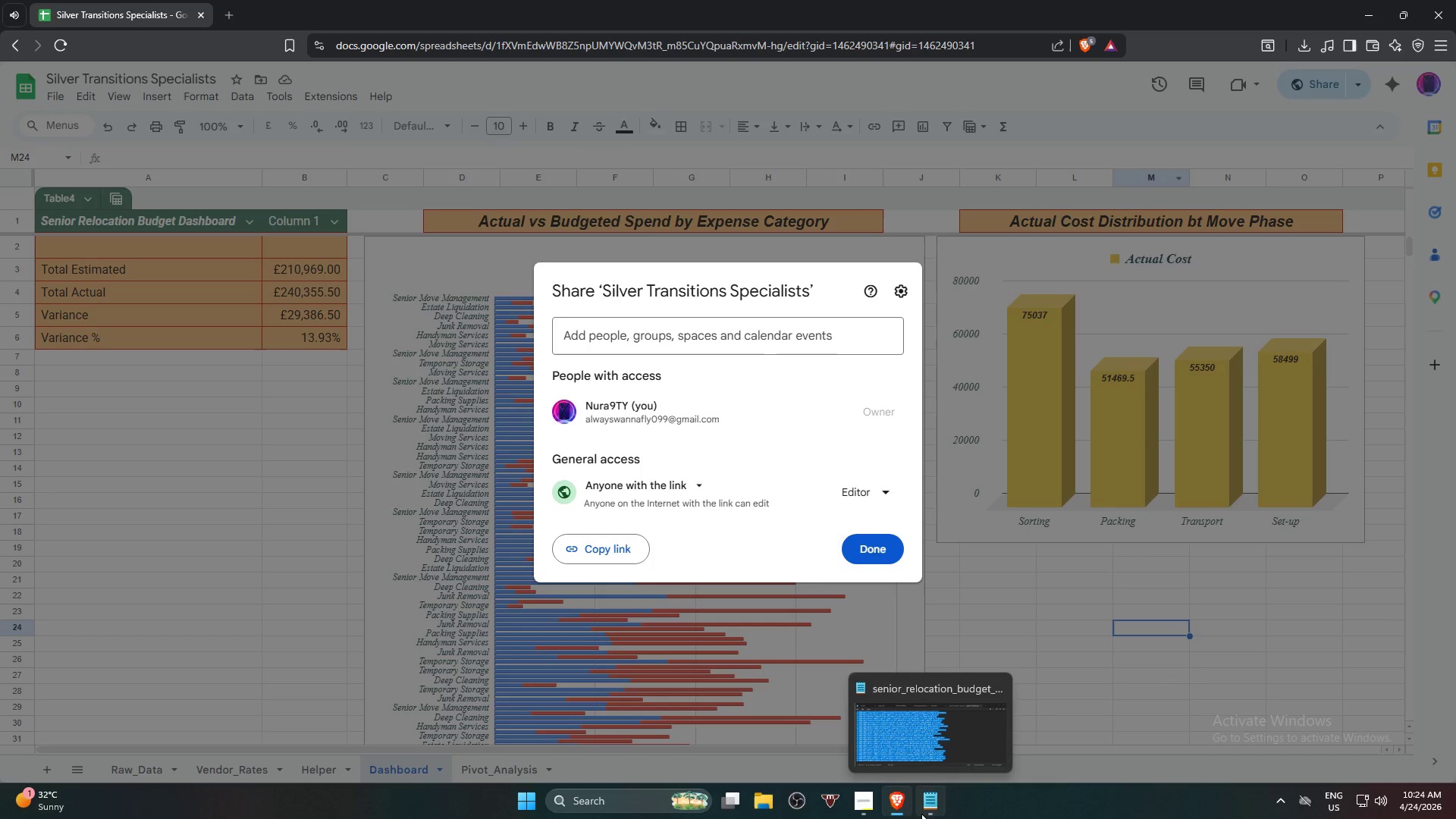 
left_click([868, 808])